 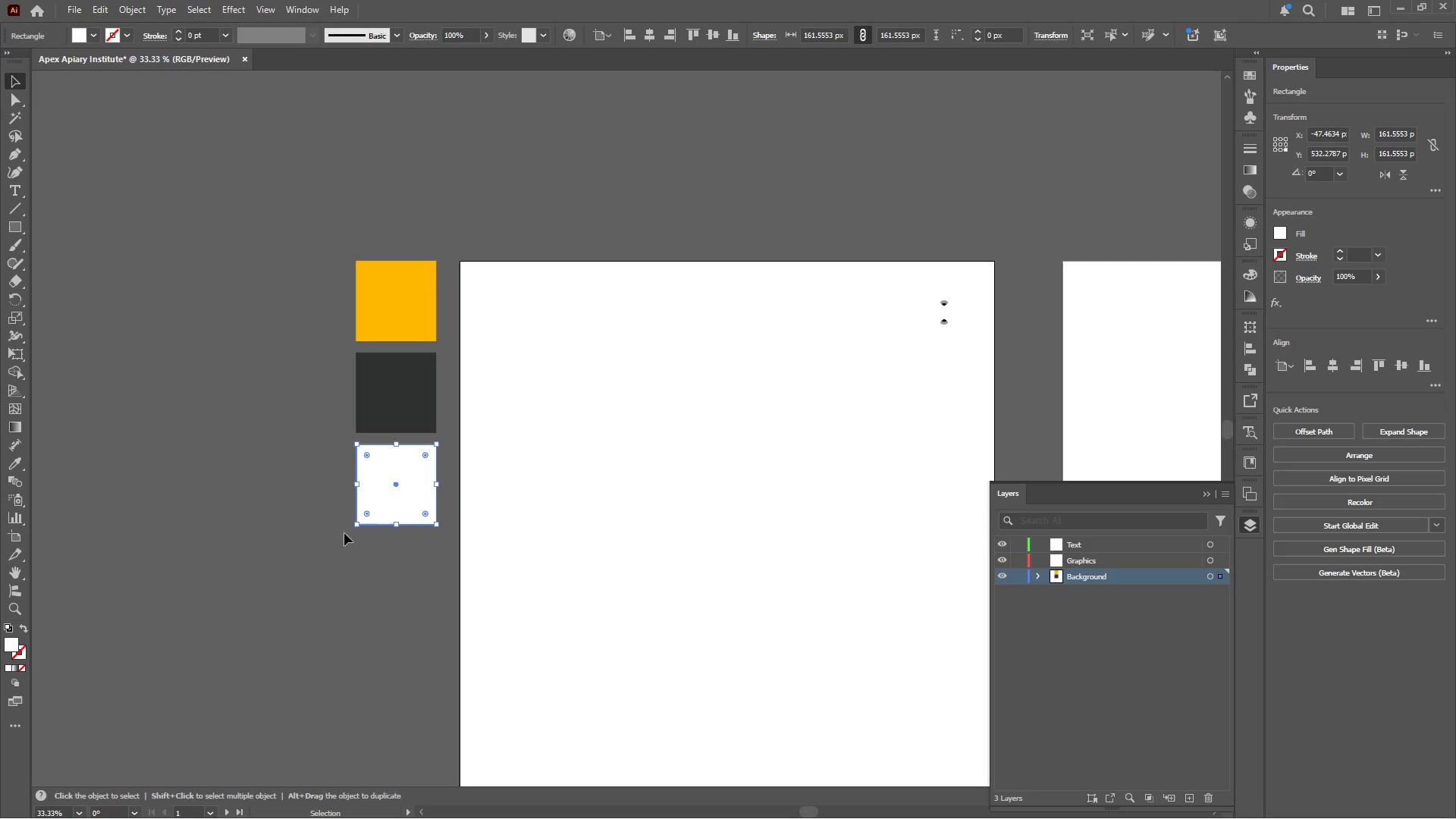 
double_click([11, 642])
 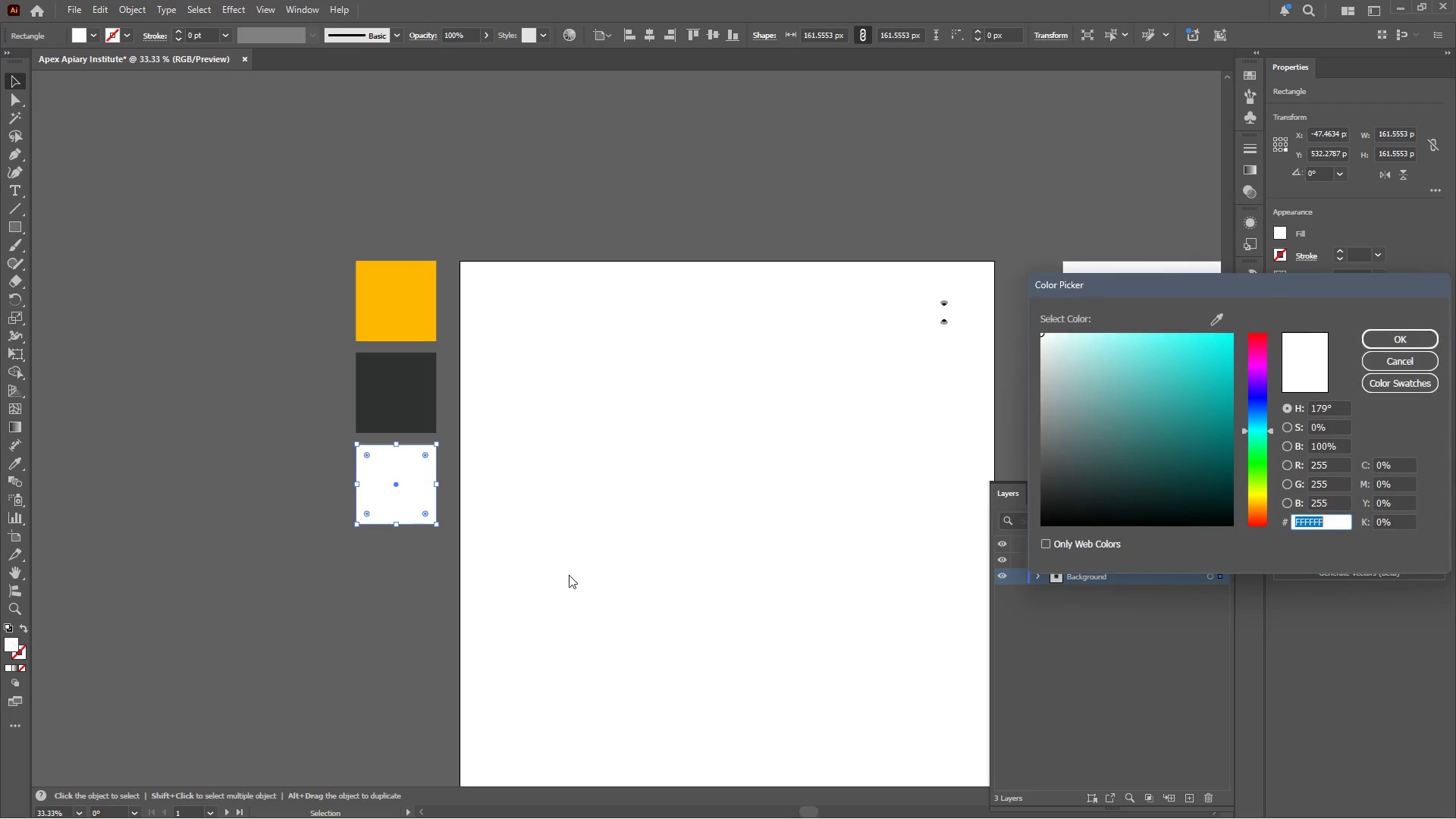 
key(Control+V)
 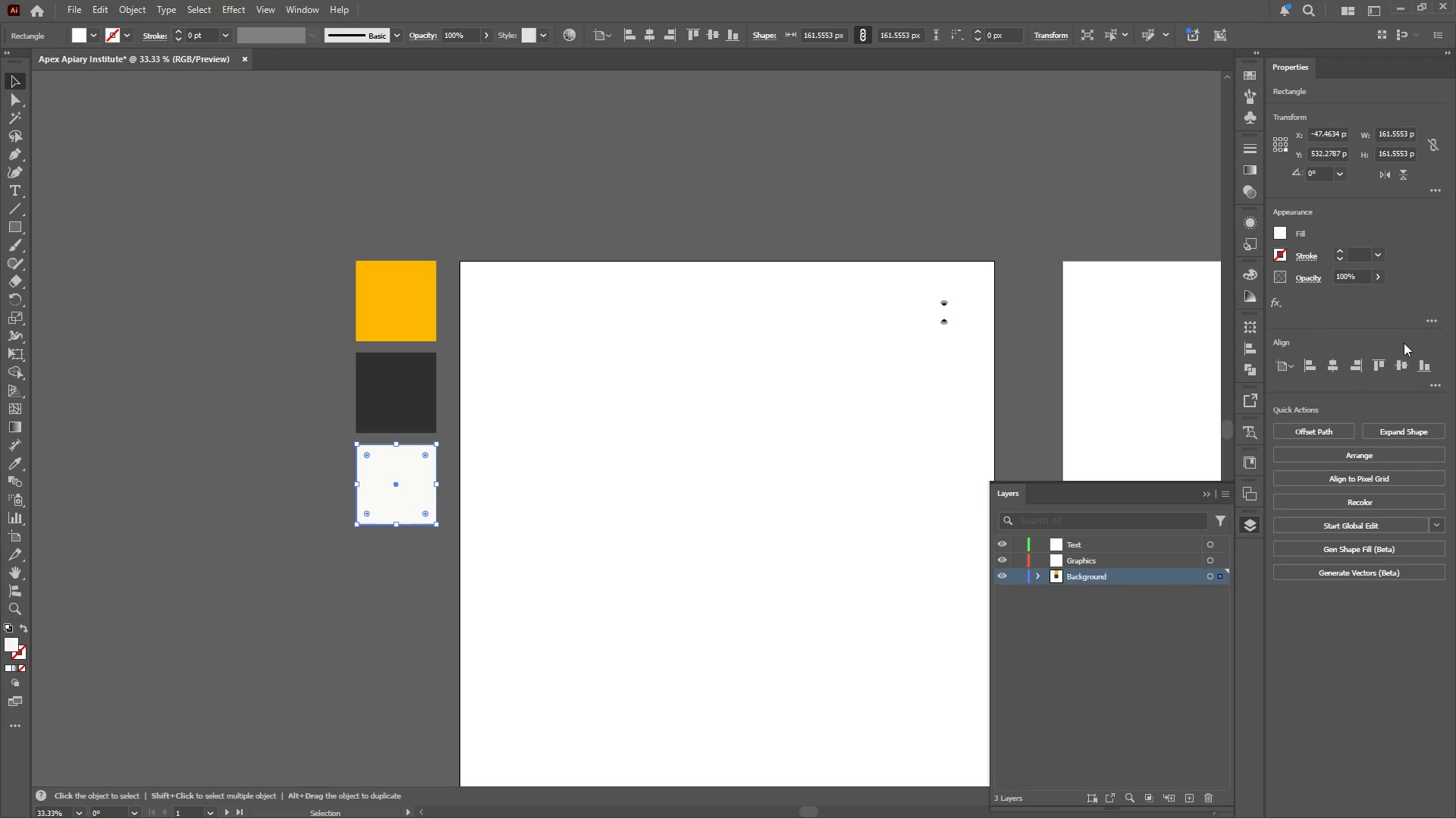 
left_click([725, 541])
 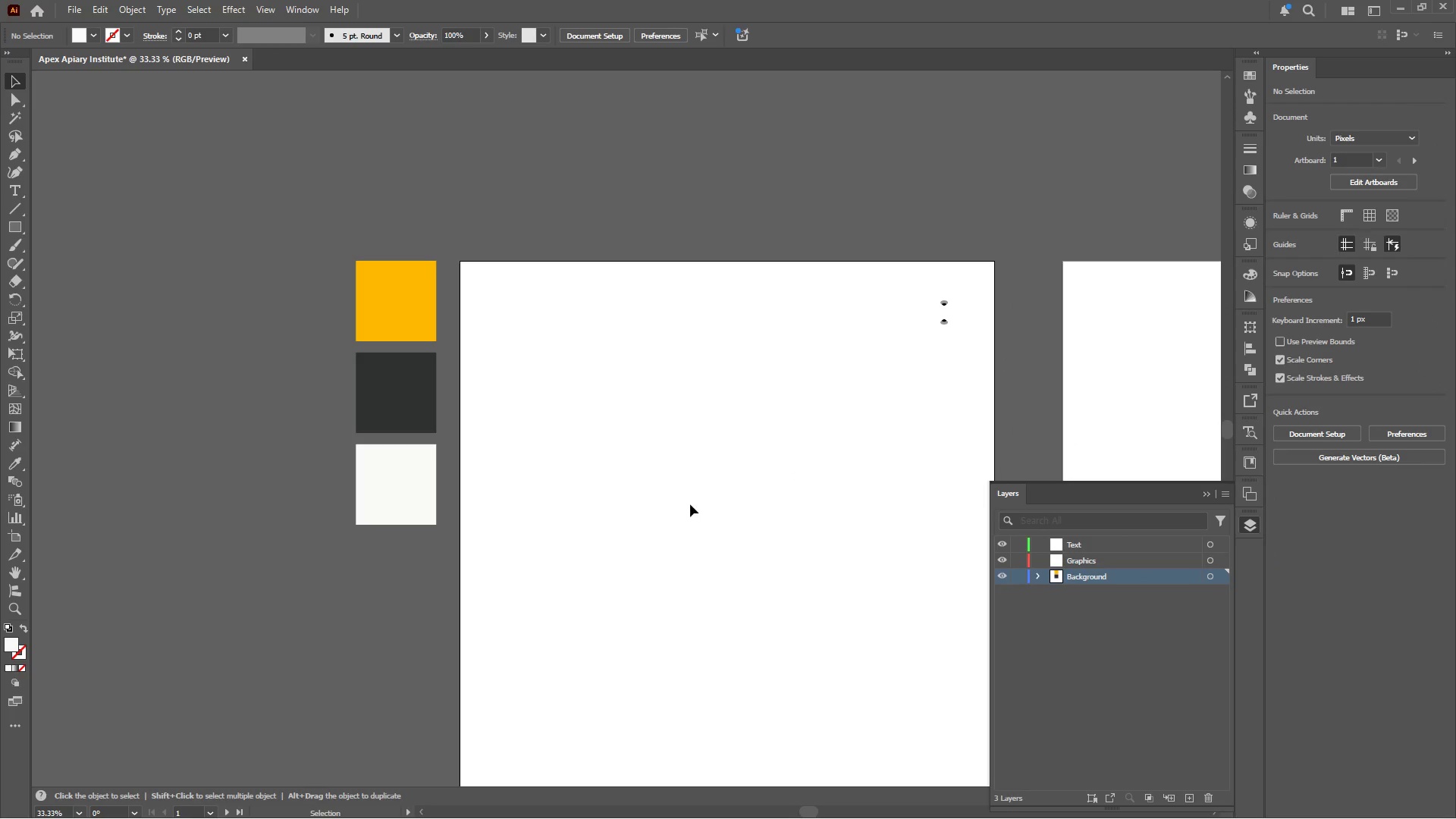 
hold_key(key=AltLeft, duration=0.48)
scroll: coordinate [645, 486], scroll_direction: down, amount: 1.0
 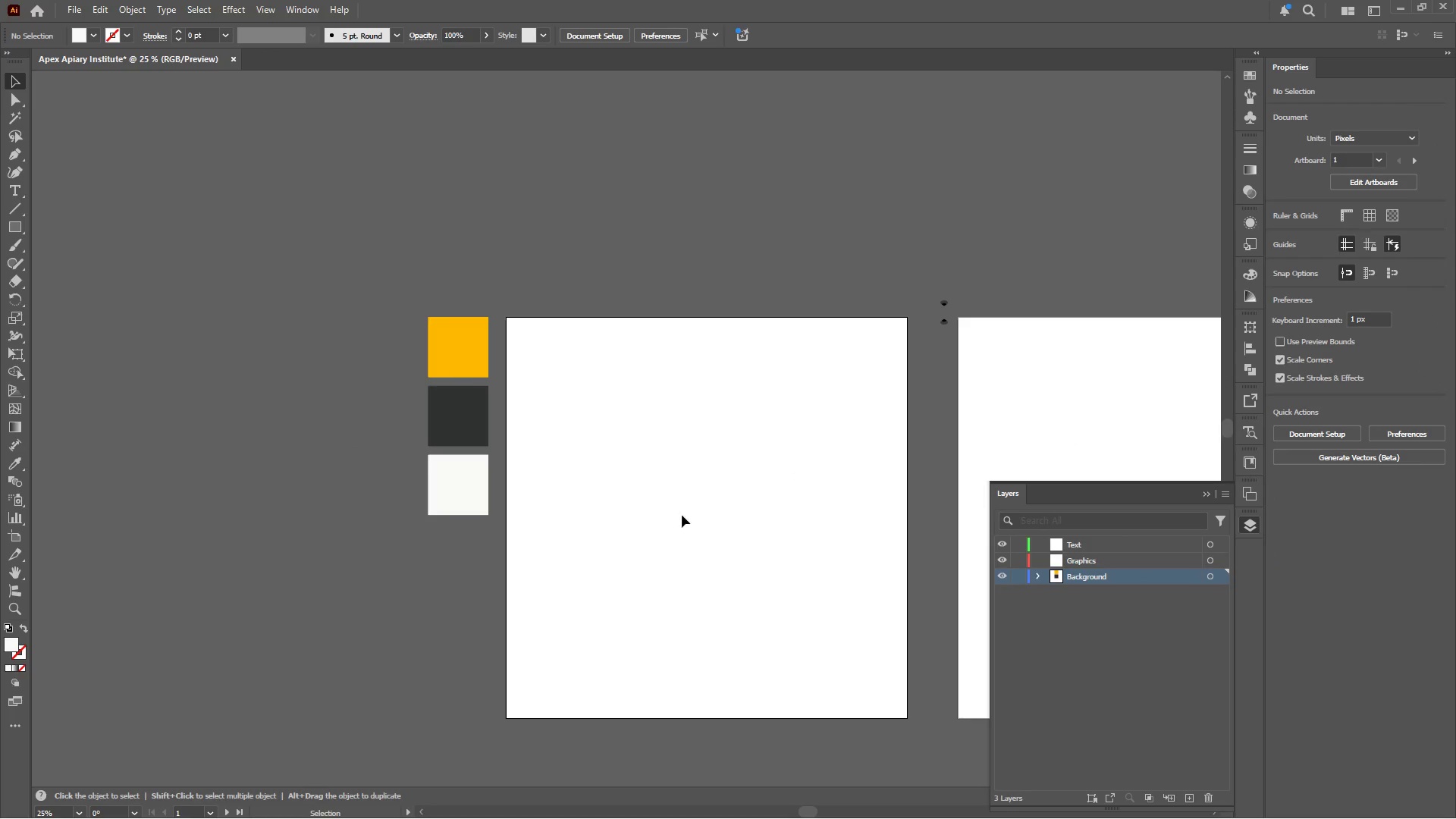 
hold_key(key=AltLeft, duration=0.47)
scroll: coordinate [771, 567], scroll_direction: up, amount: 1.0
 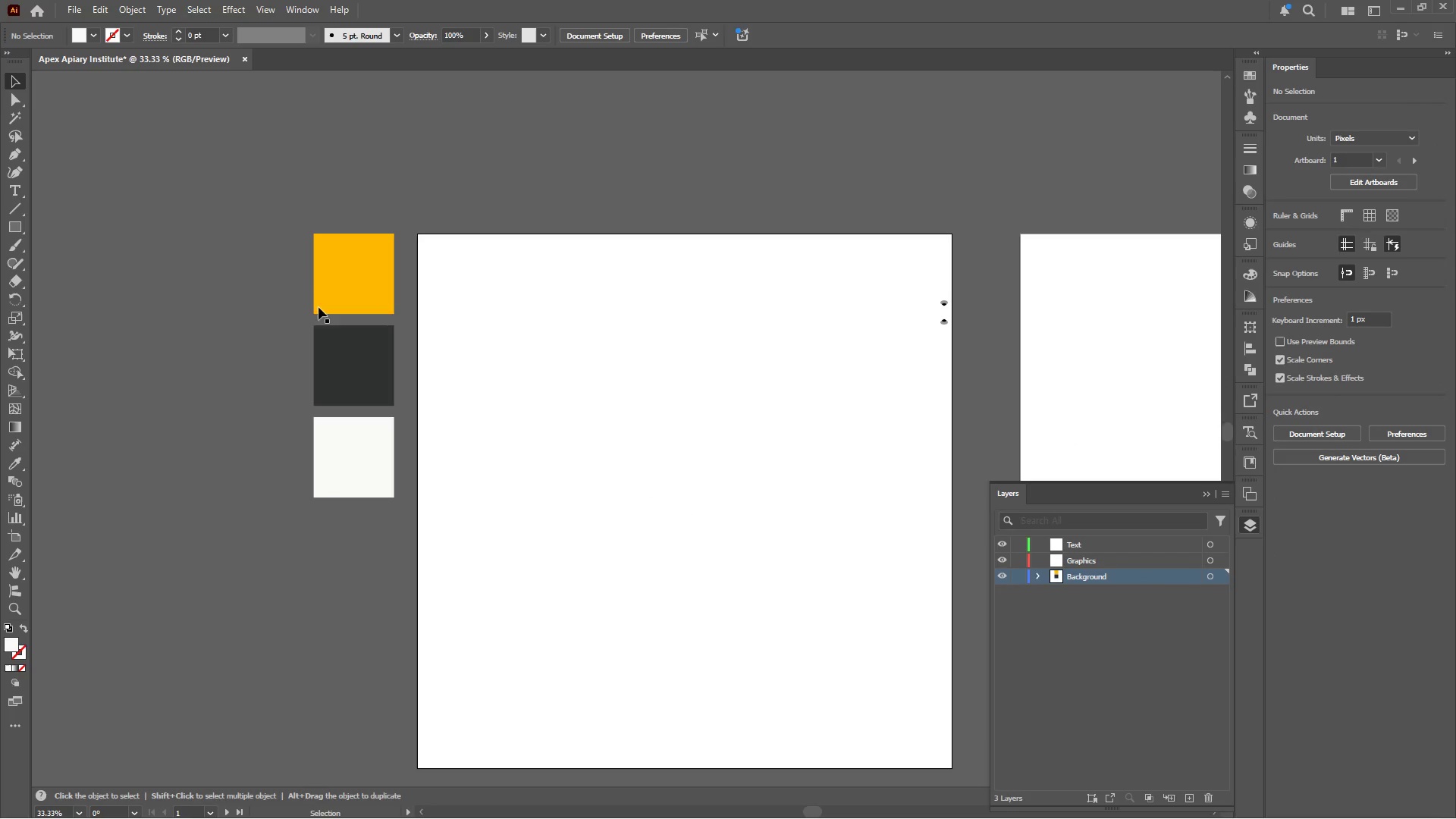 
left_click_drag(start_coordinate=[303, 249], to_coordinate=[370, 492])
 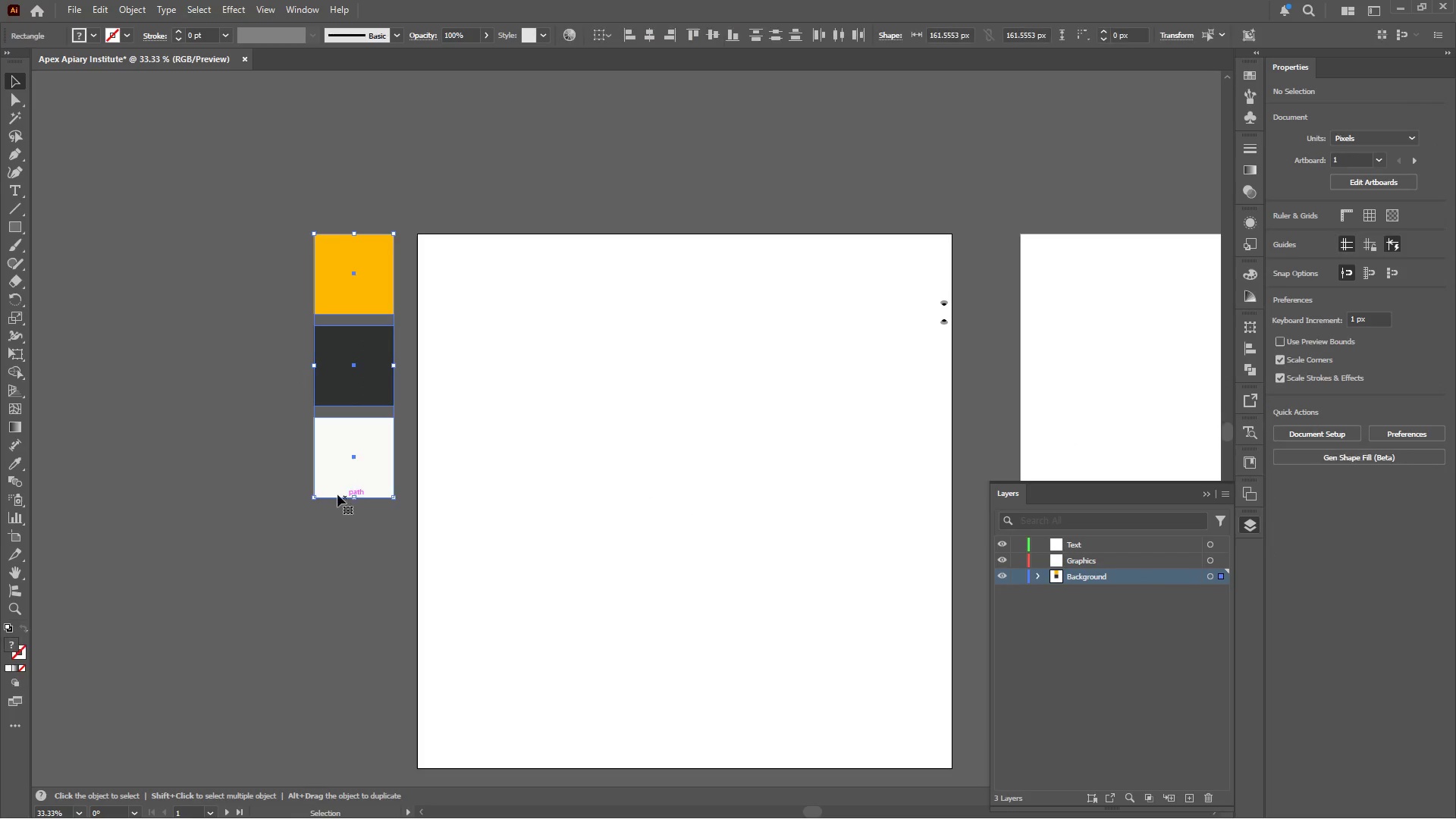 
hold_key(key=ShiftLeft, duration=1.19)
left_click_drag(start_coordinate=[316, 498], to_coordinate=[340, 444])
 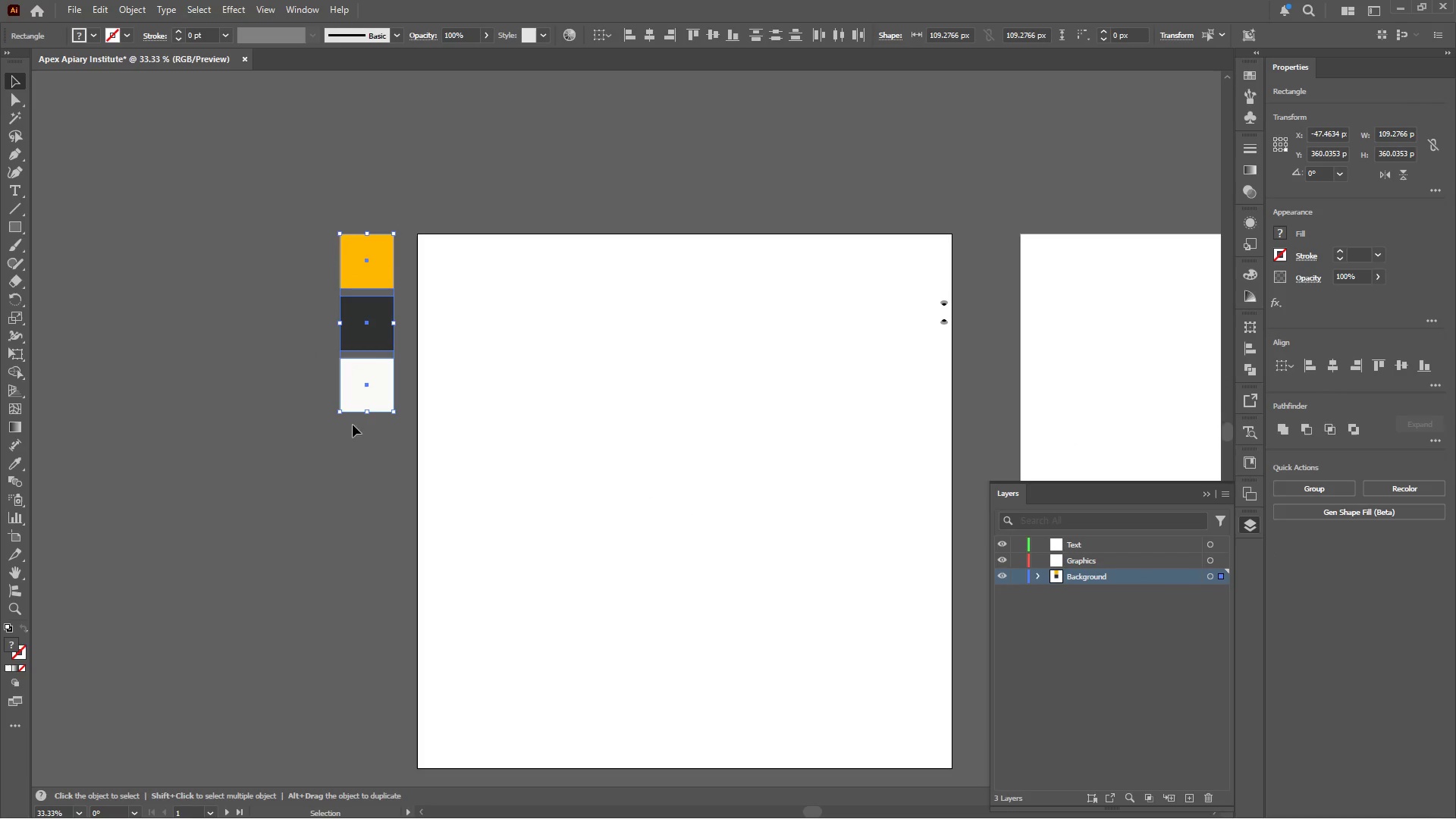 
left_click_drag(start_coordinate=[365, 402], to_coordinate=[375, 399])
 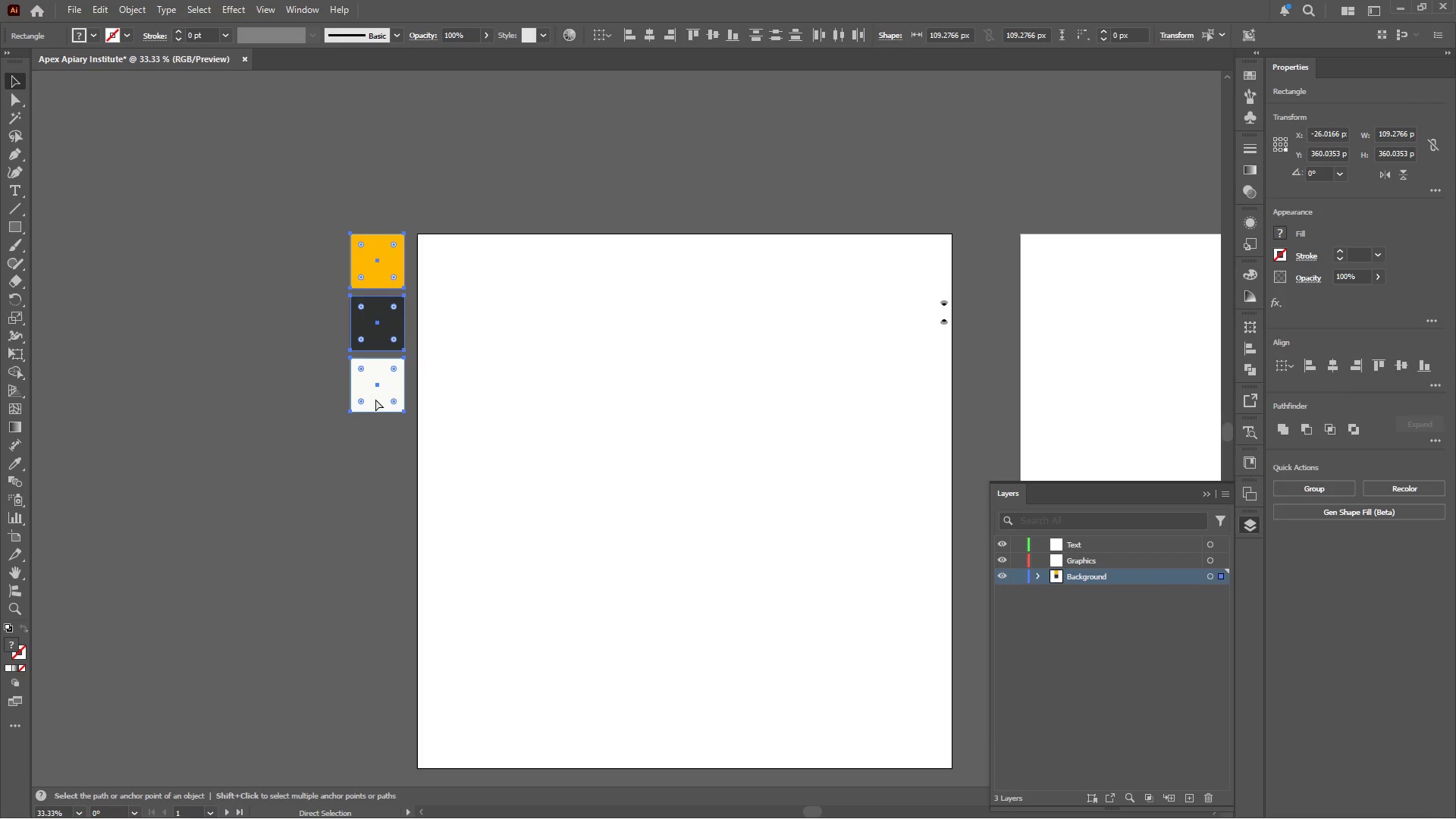 
hold_key(key=ShiftLeft, duration=0.78)
 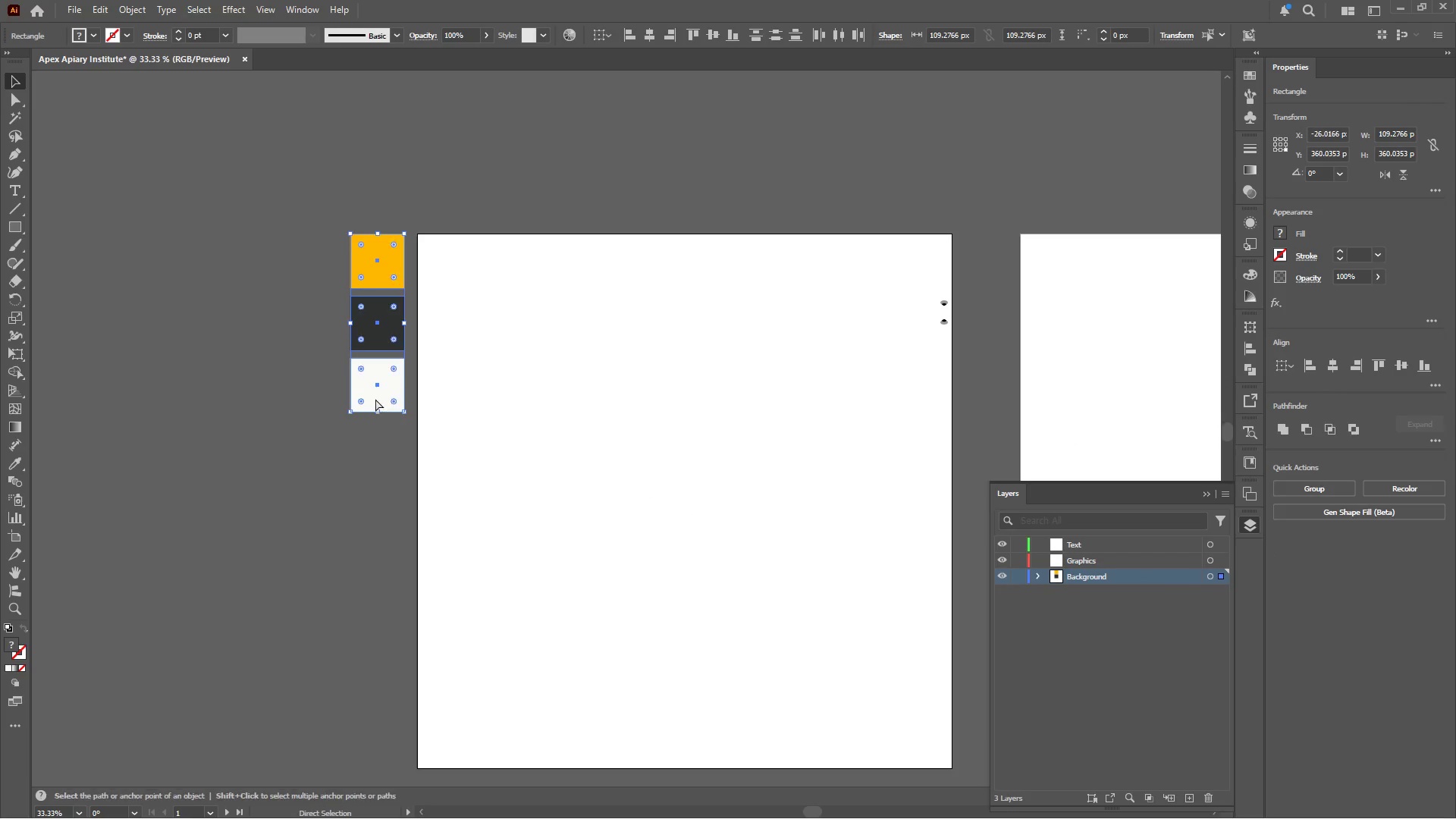 
hold_key(key=ControlLeft, duration=0.97)
 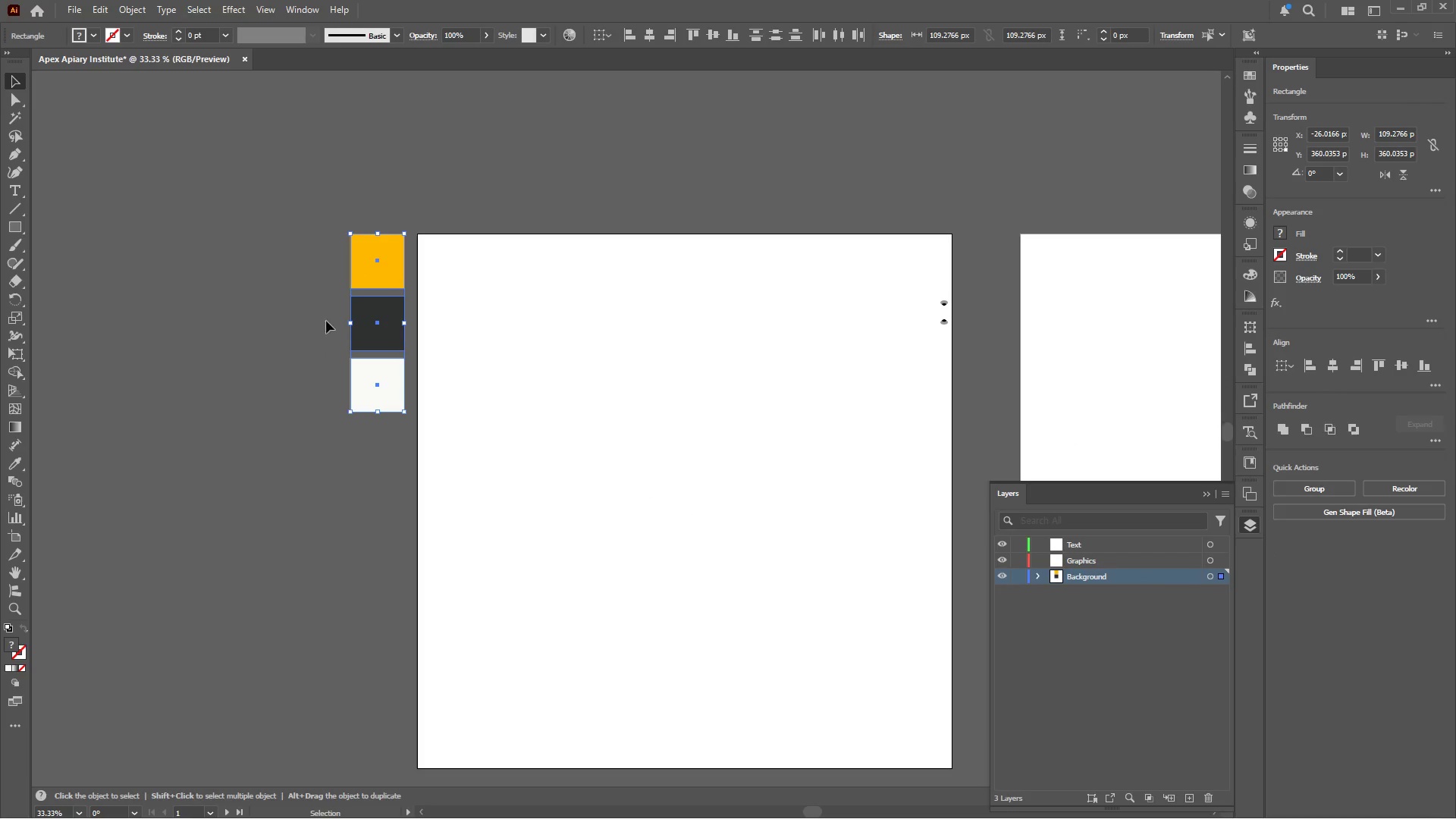 
left_click_drag(start_coordinate=[241, 337], to_coordinate=[250, 337])
 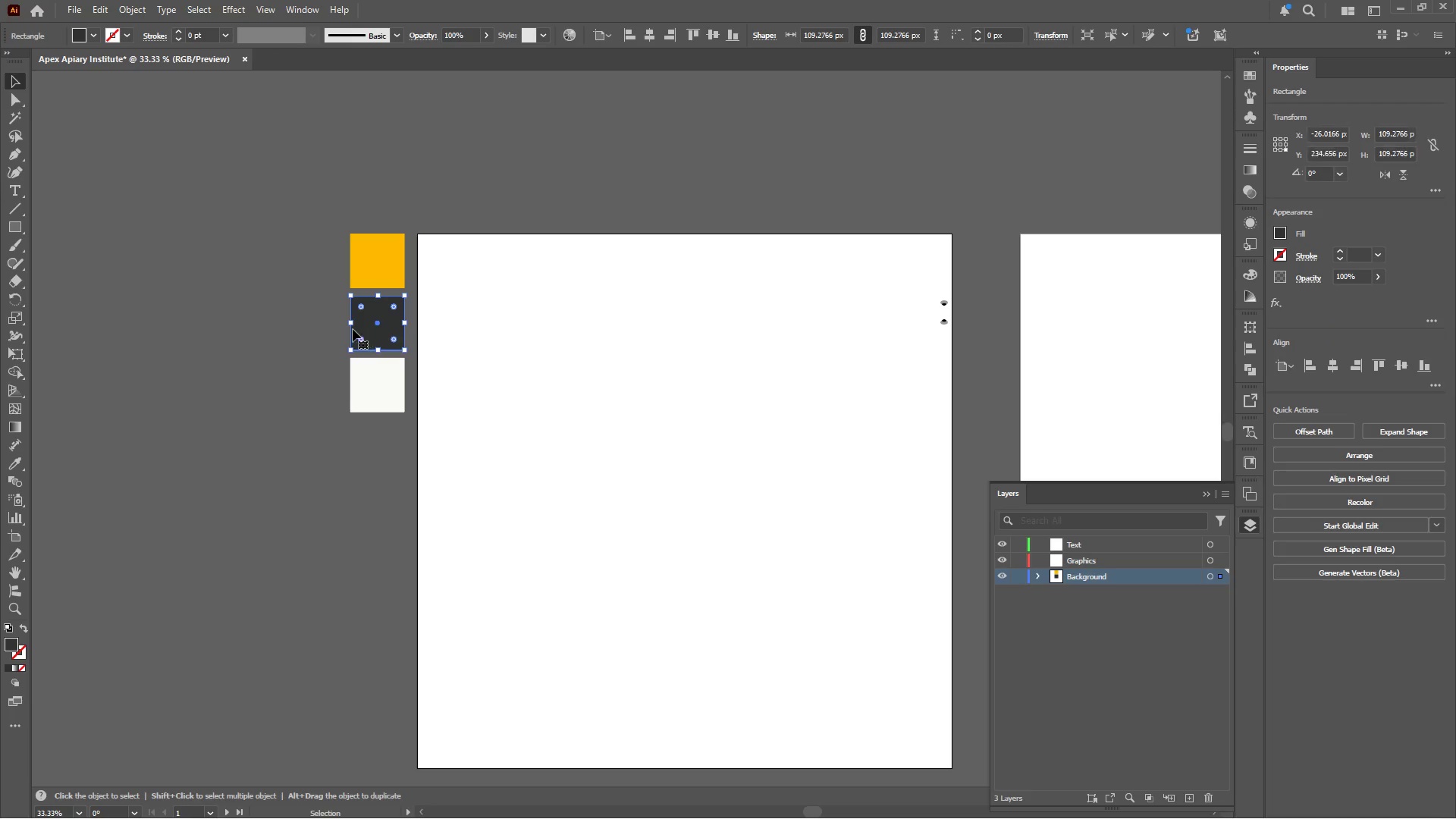 
left_click([329, 240])
 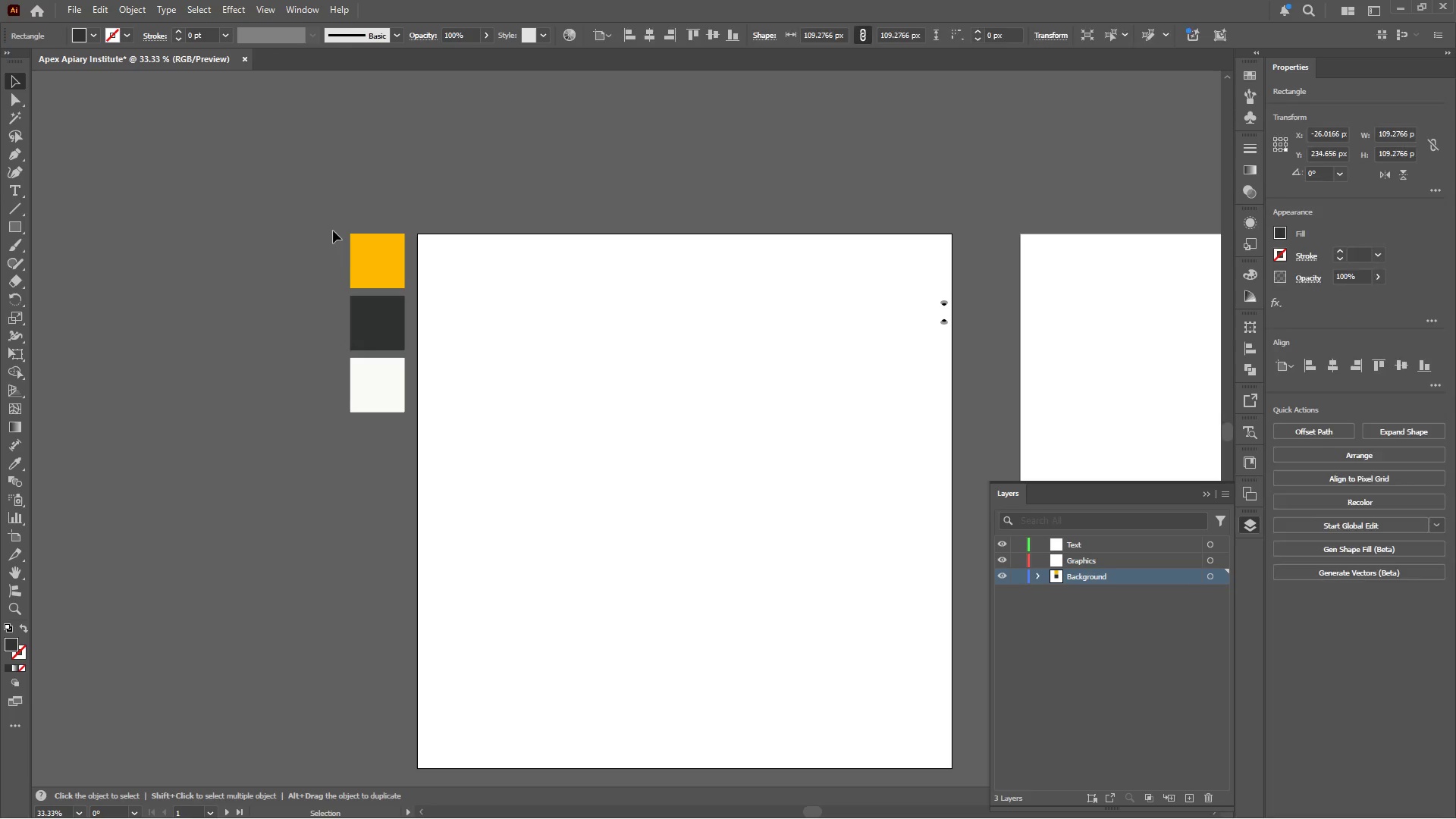 
left_click_drag(start_coordinate=[334, 231], to_coordinate=[386, 390])
 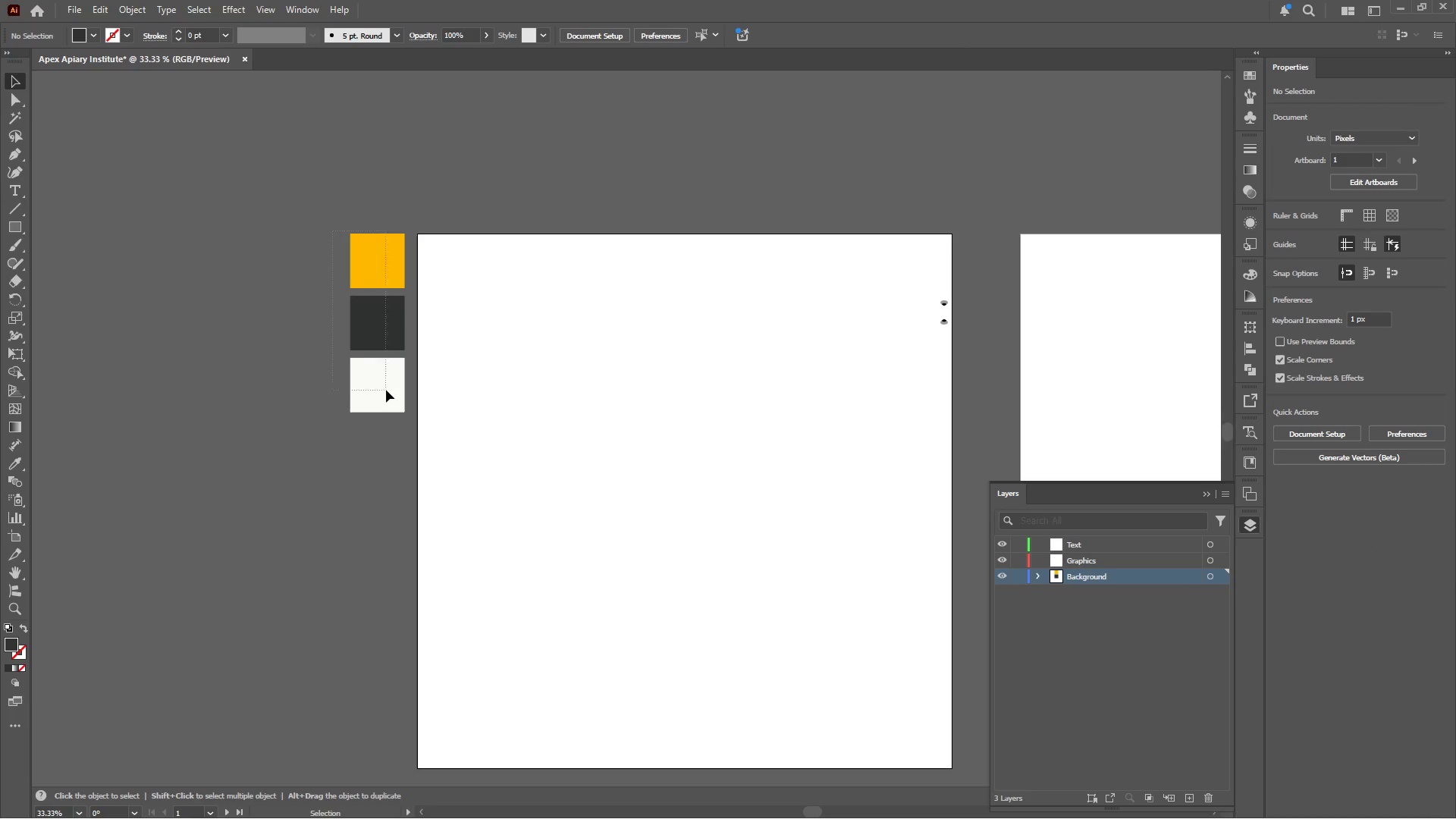 
key(Control+G)
 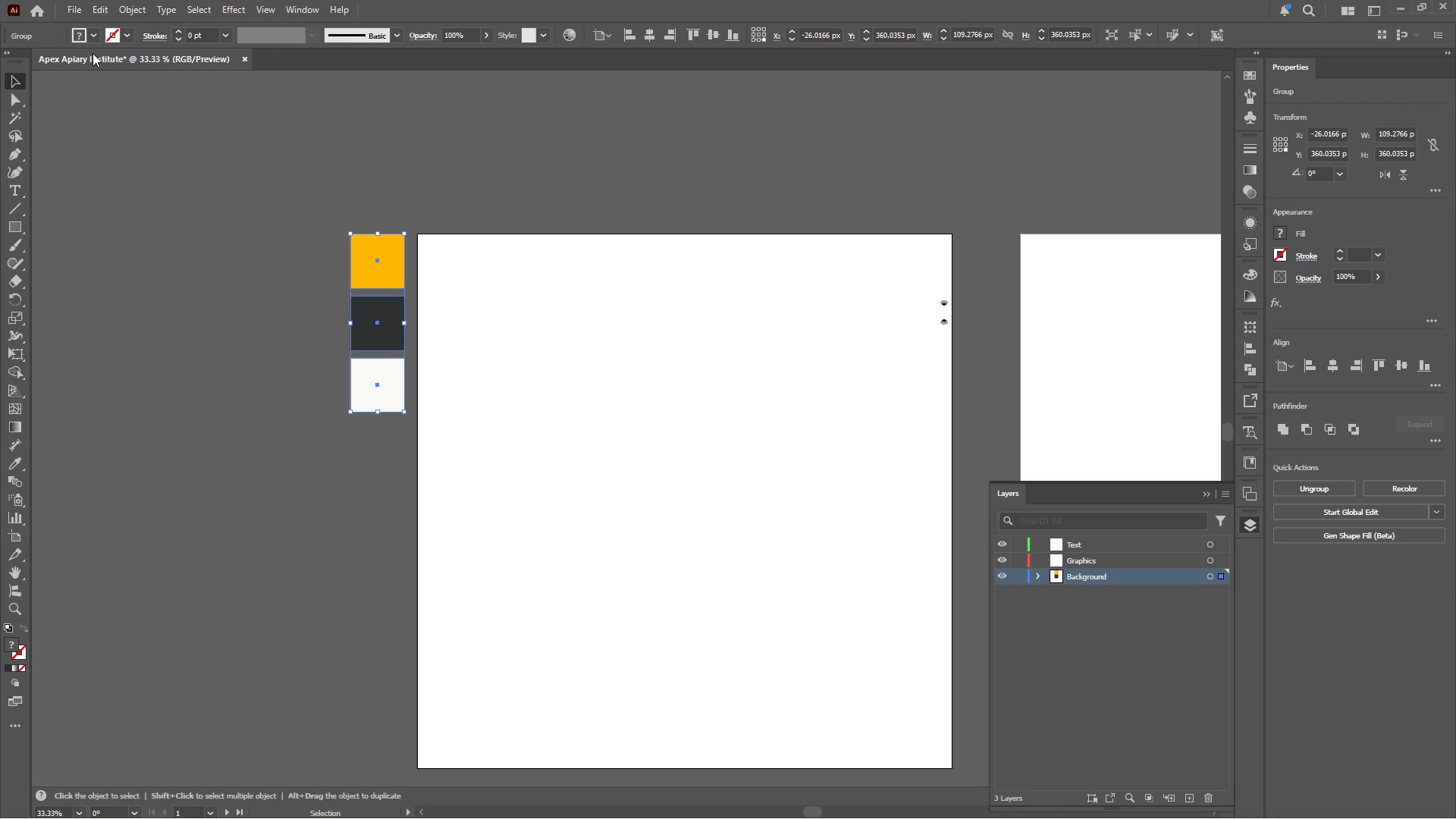 
left_click([94, 32])
 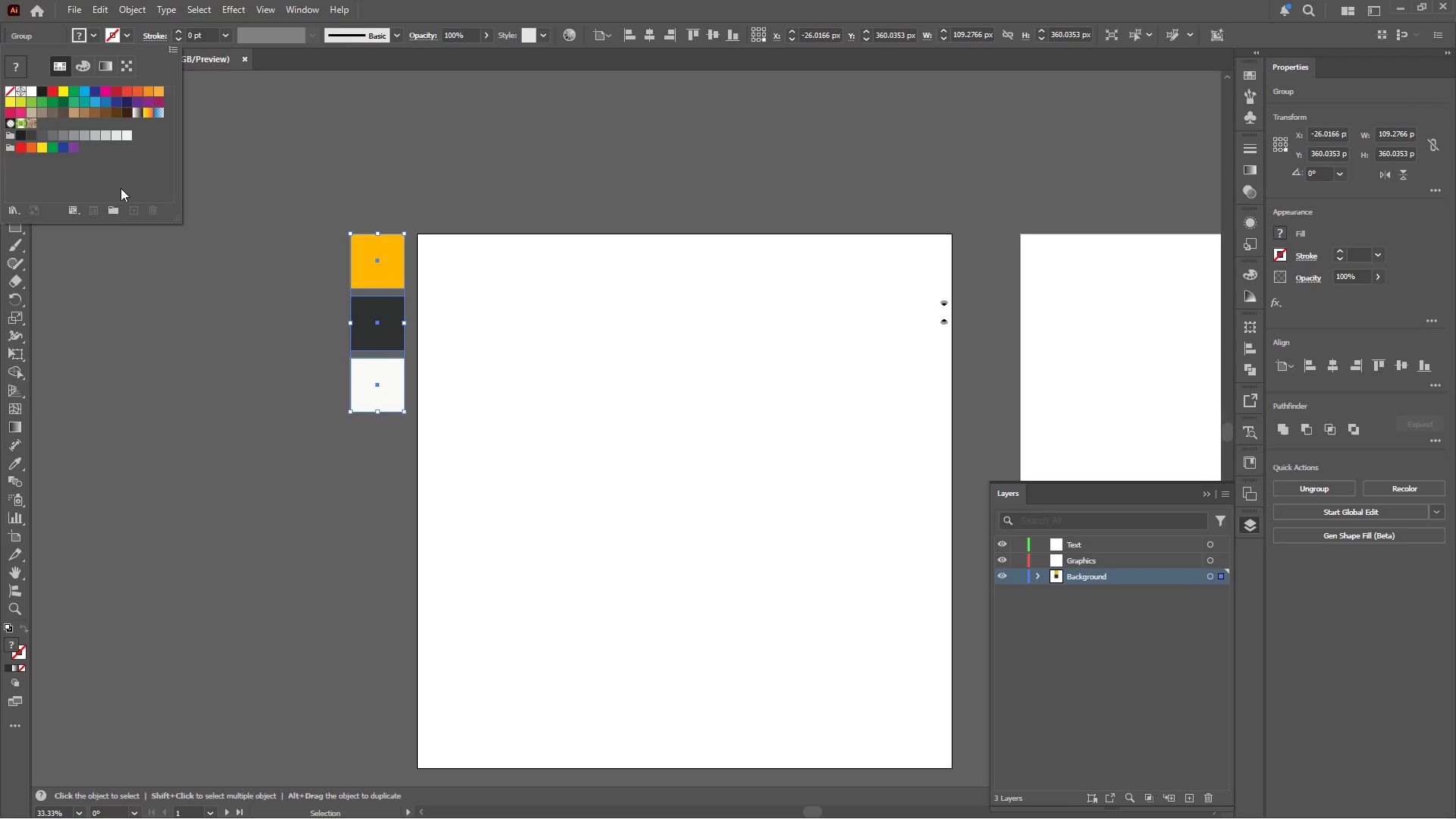 
left_click([115, 210])
 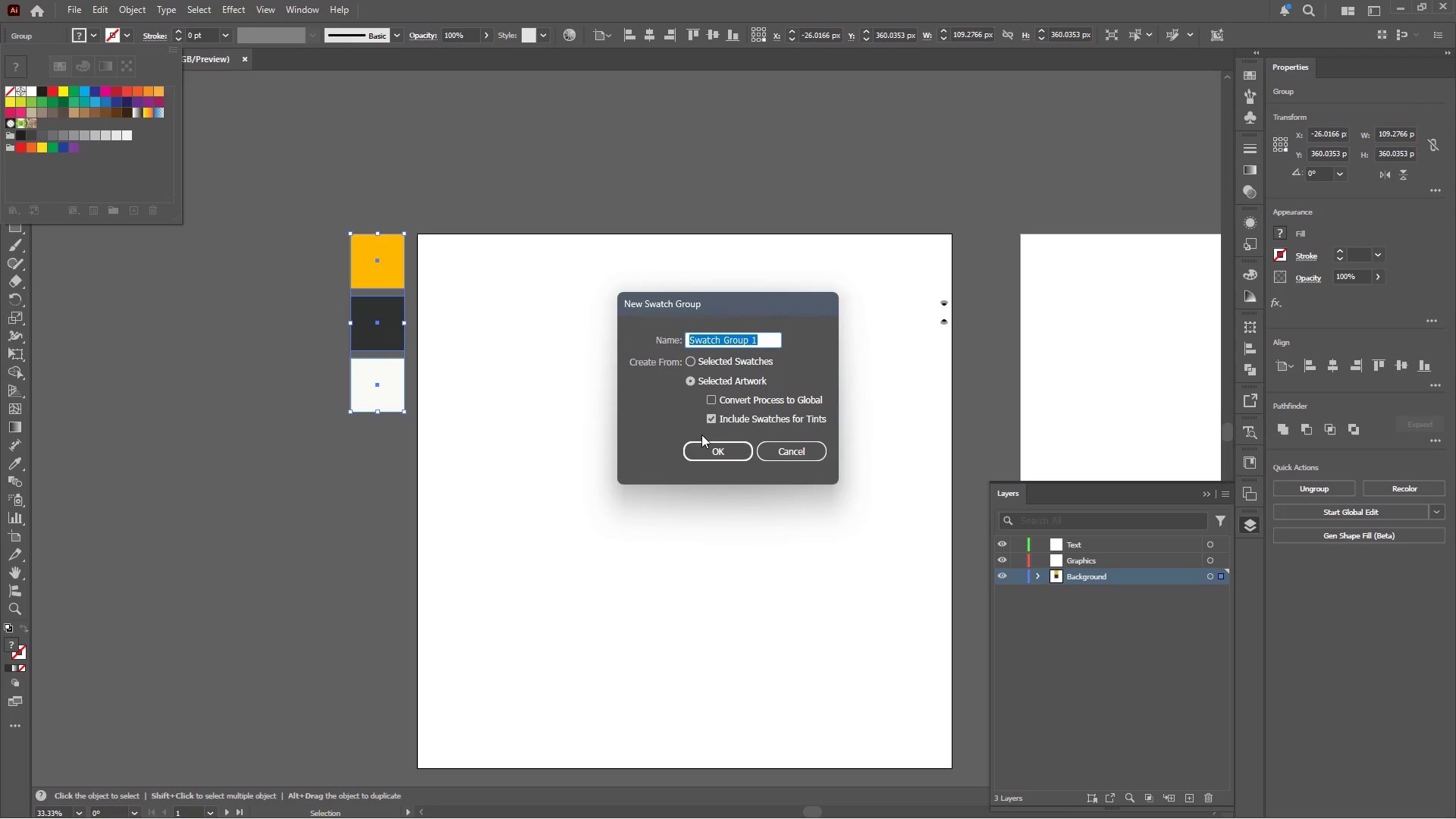 
left_click([705, 447])
 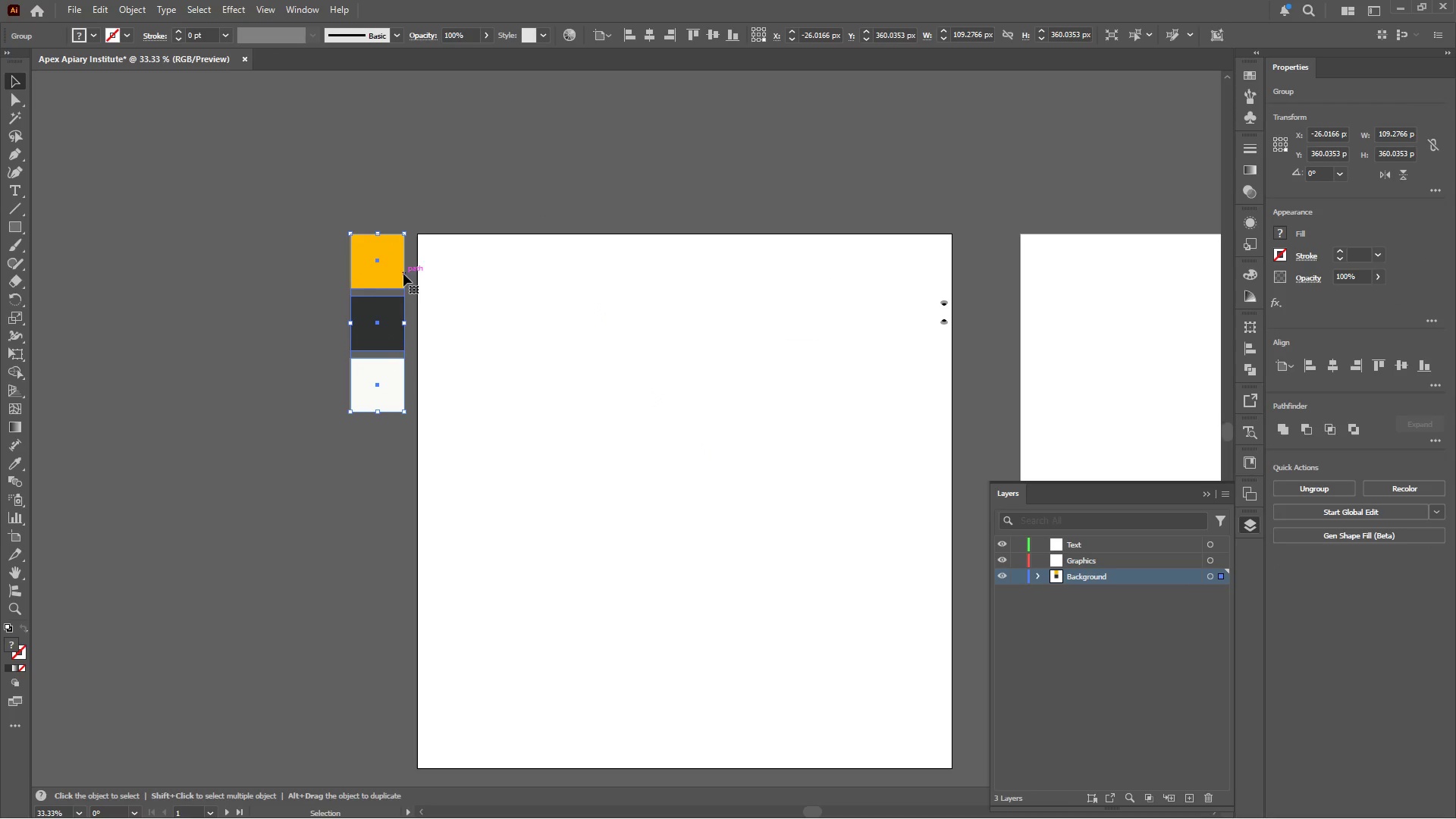 
left_click([300, 318])
 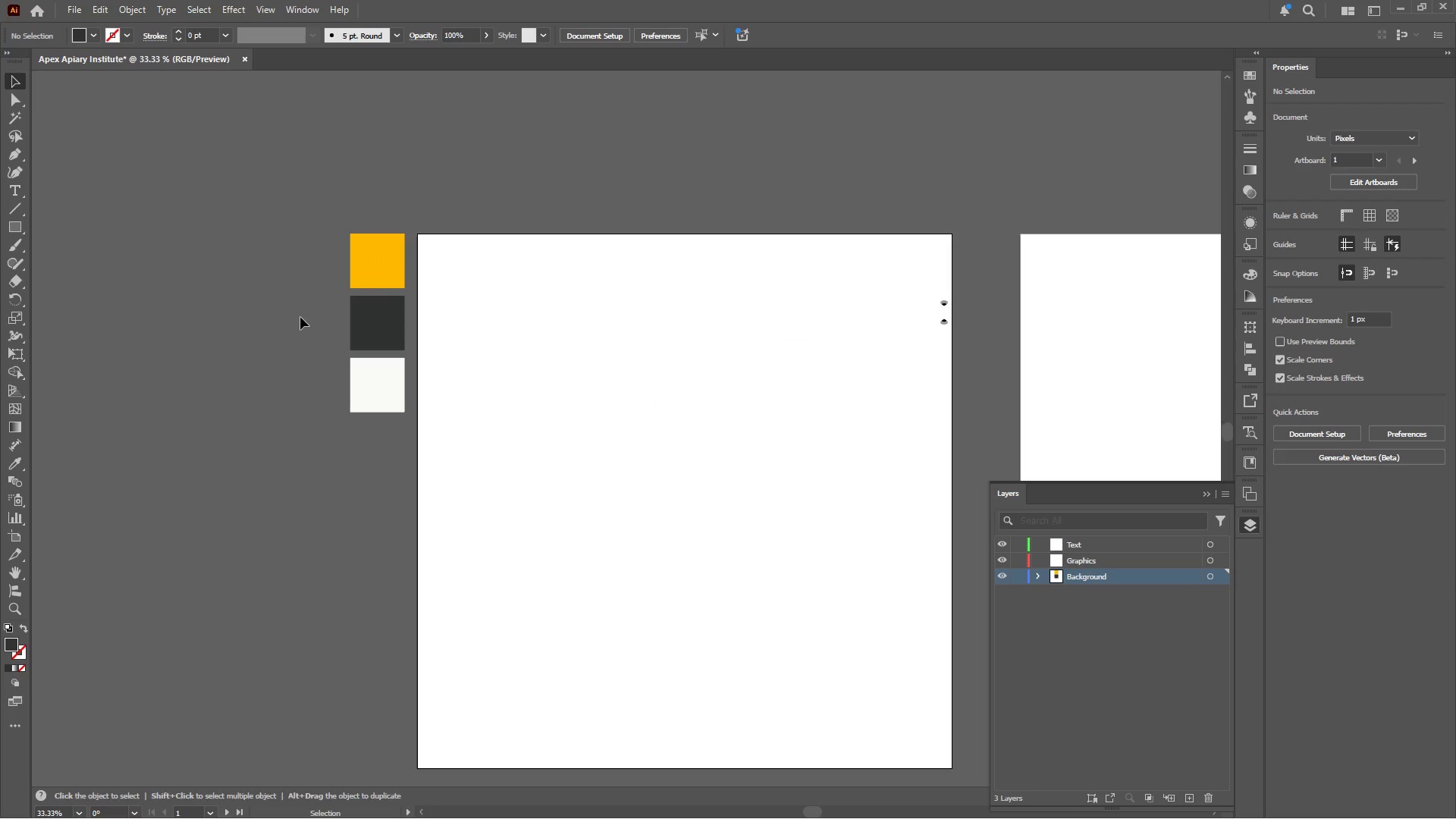 
wait(39.75)
 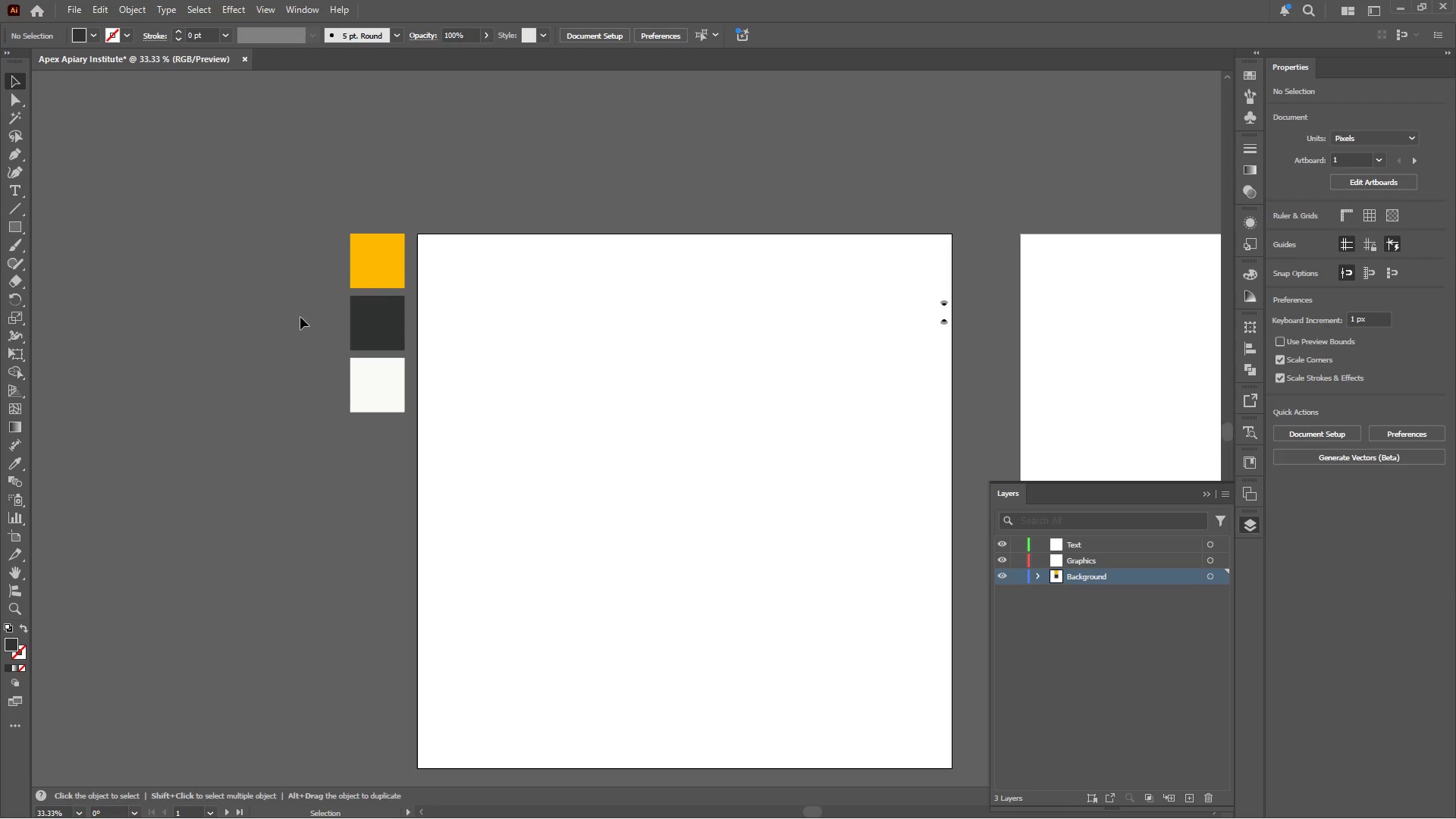 
left_click([513, 367])
 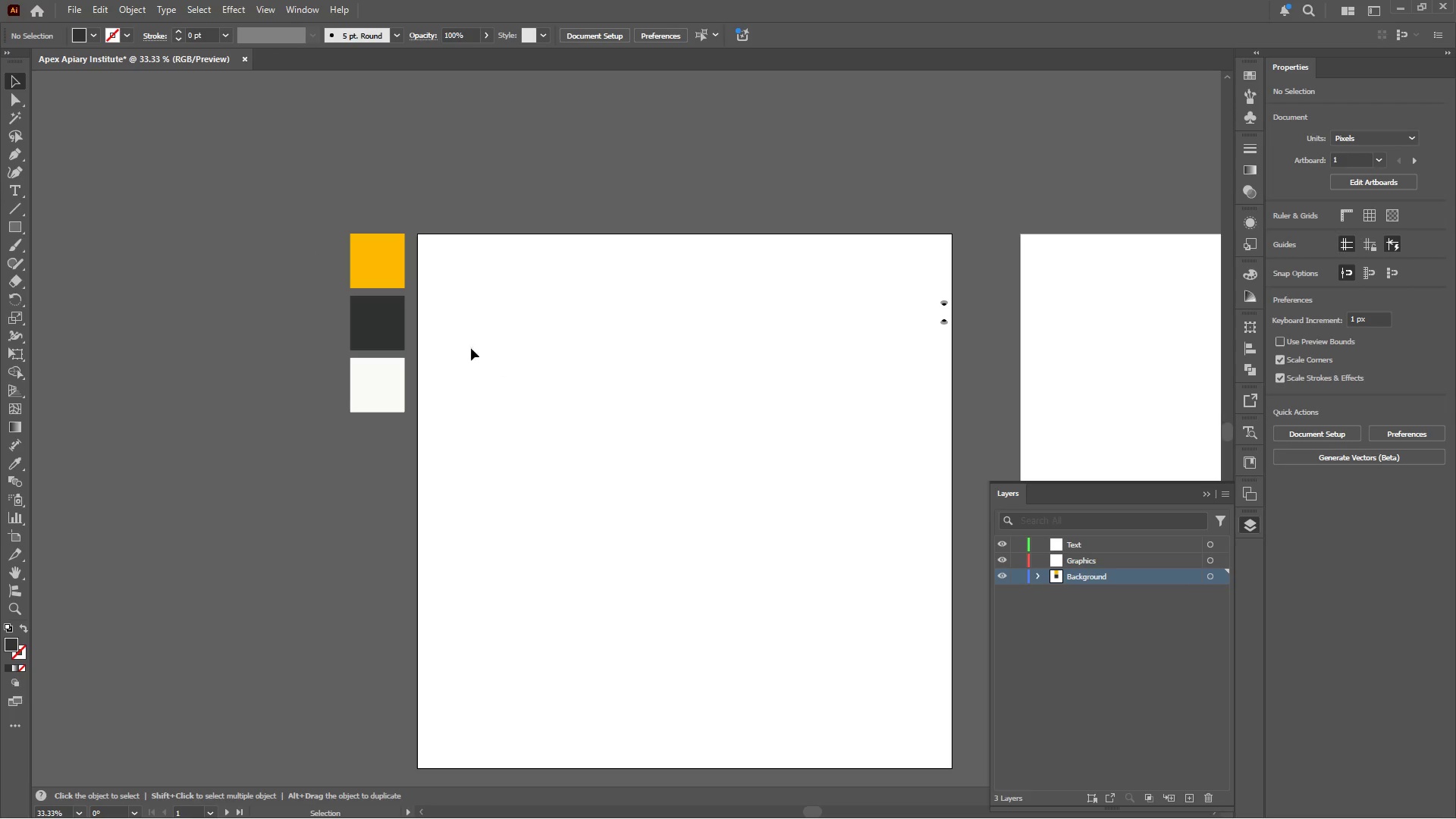 
hold_key(key=AltLeft, duration=0.39)
 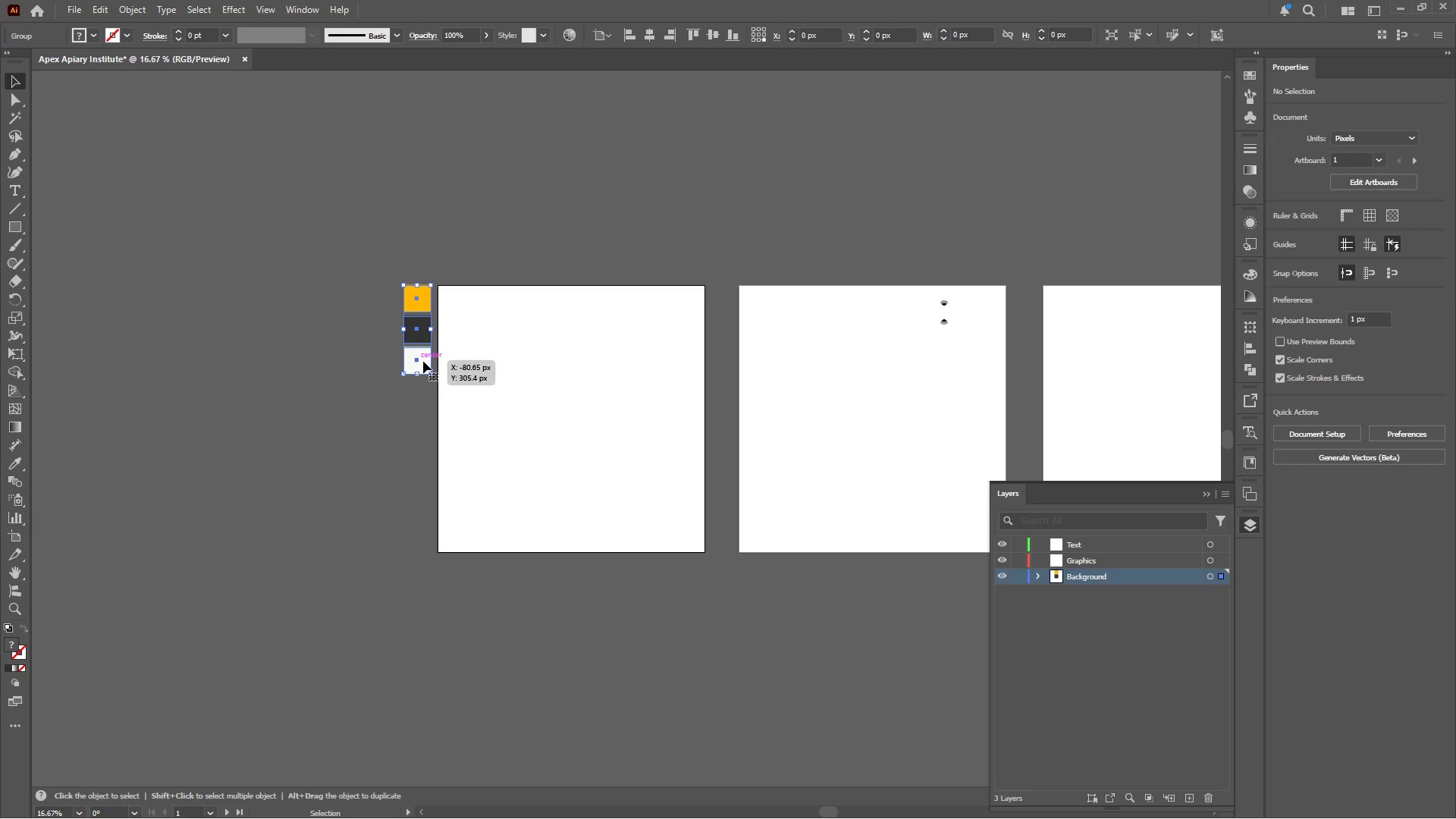 
left_click([411, 359])
 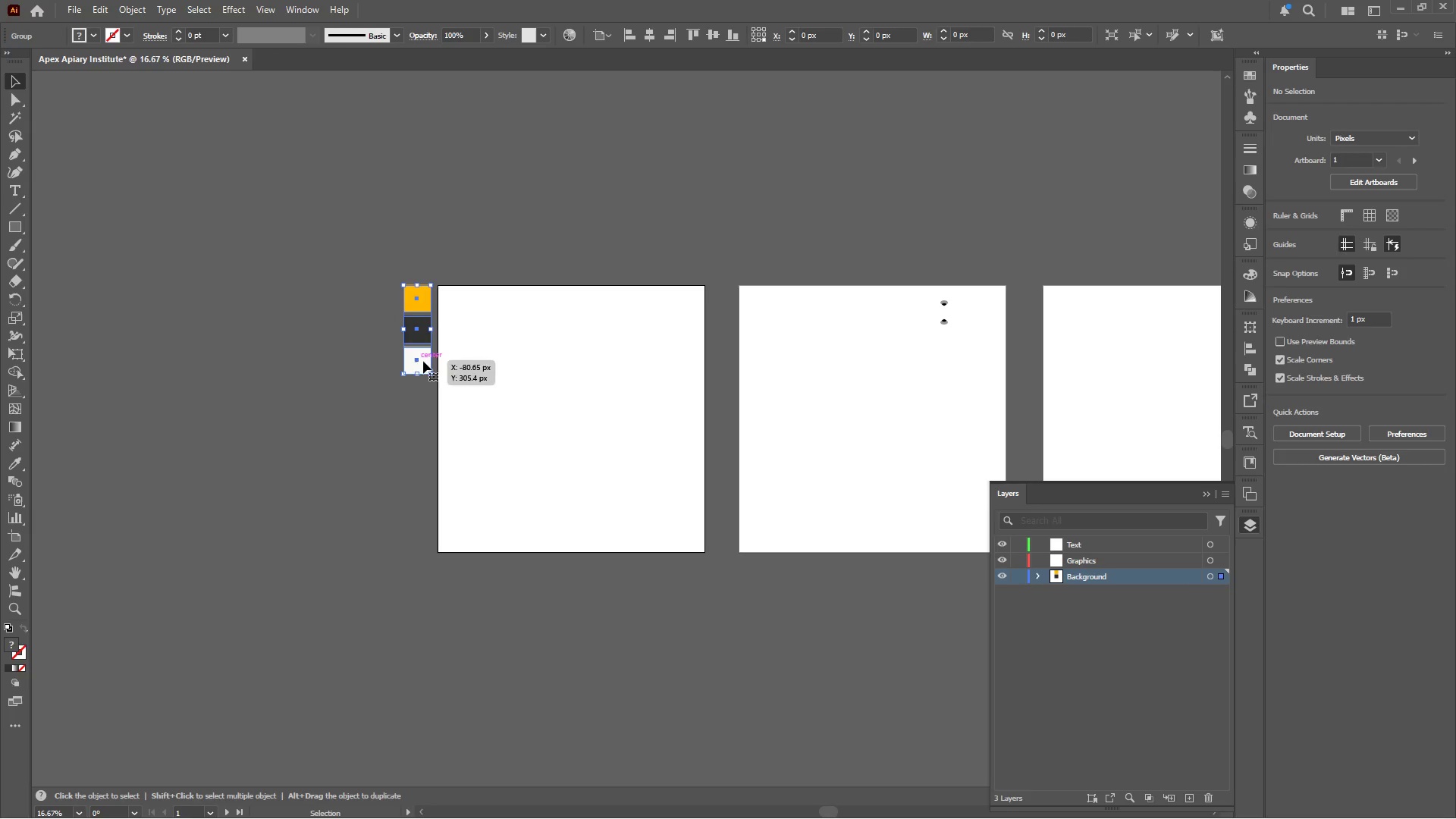 
scroll: coordinate [457, 336], scroll_direction: down, amount: 2.0
 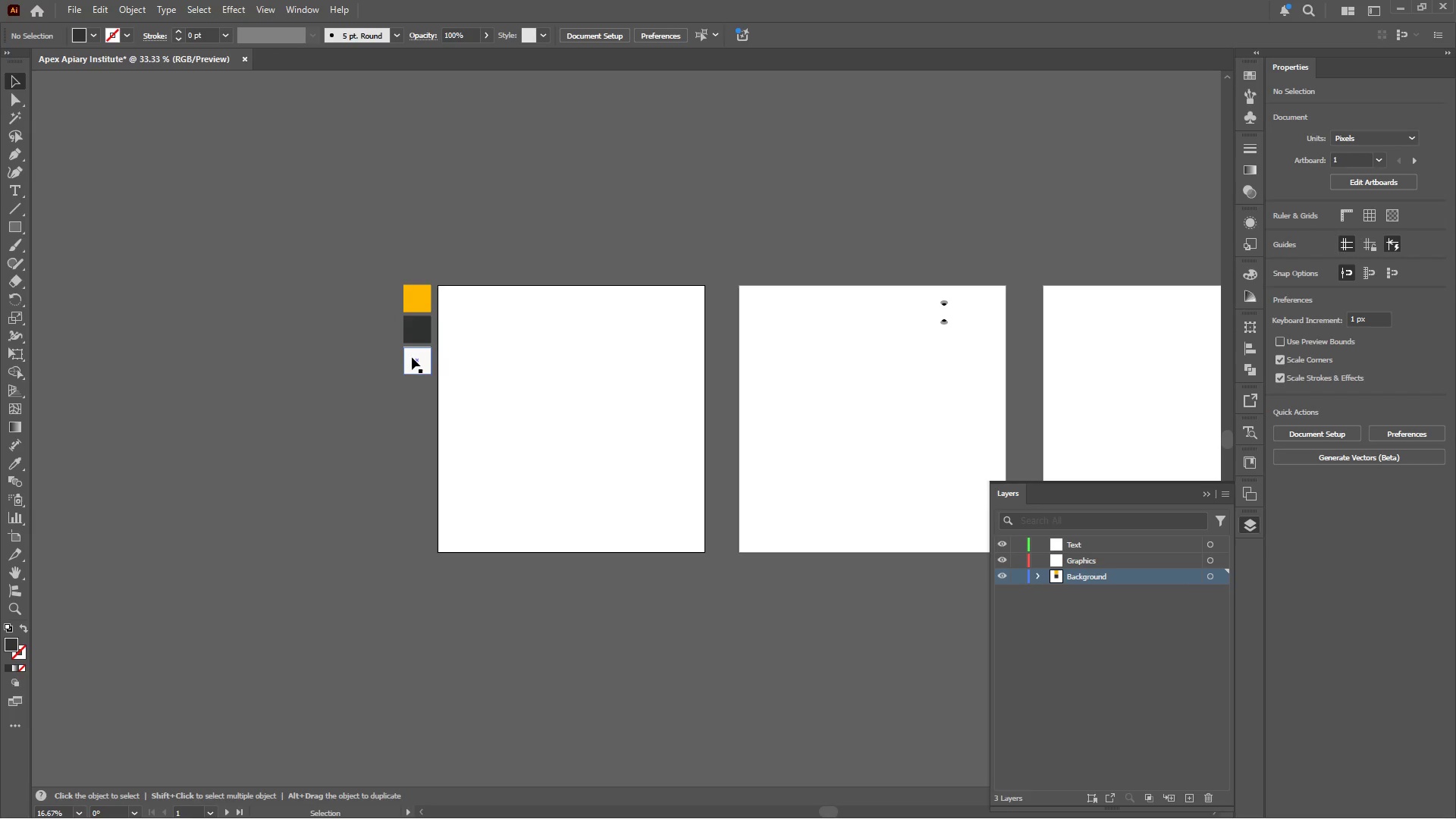 
hold_key(key=AltLeft, duration=0.39)
 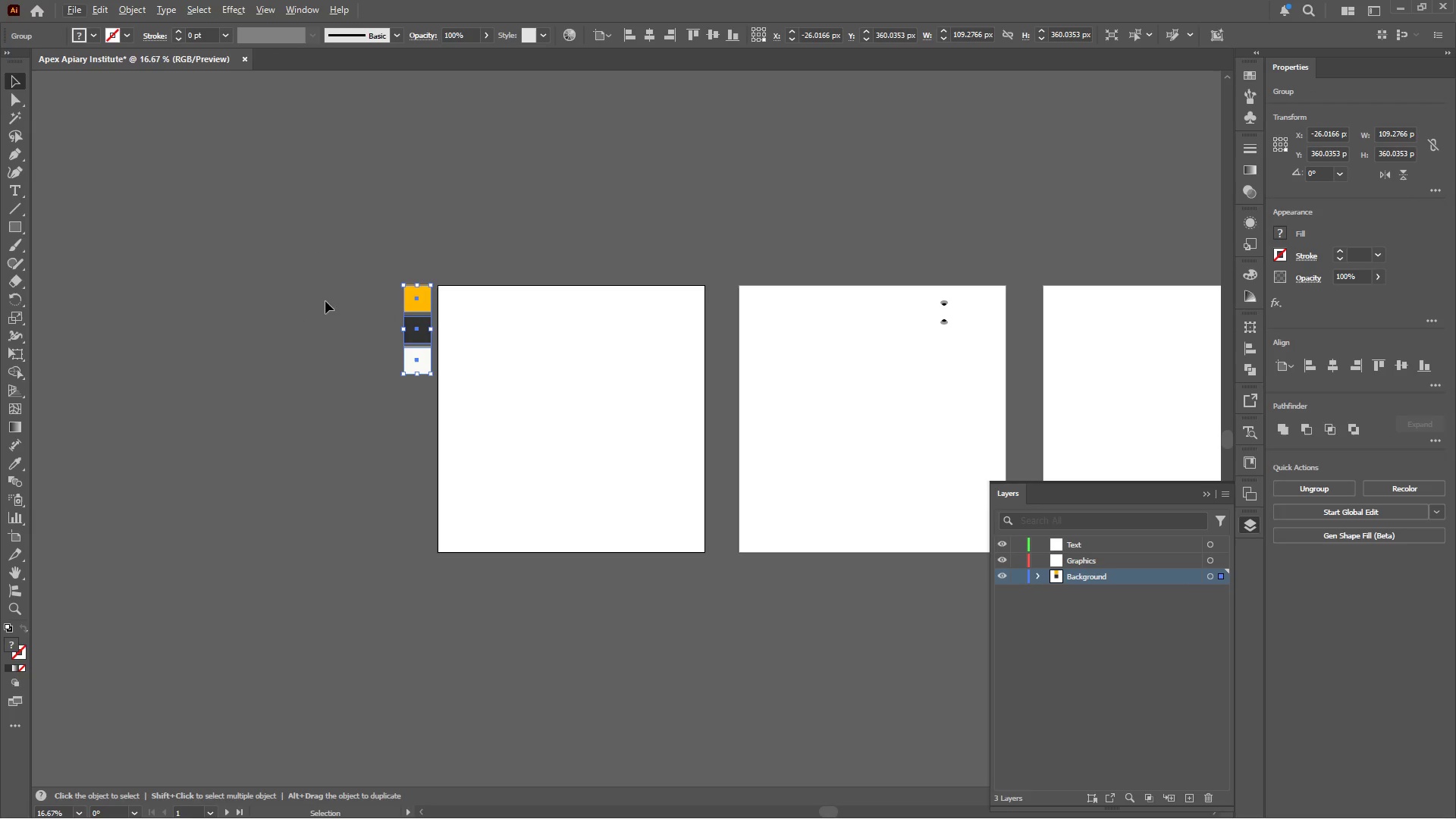 
left_click([310, 297])
 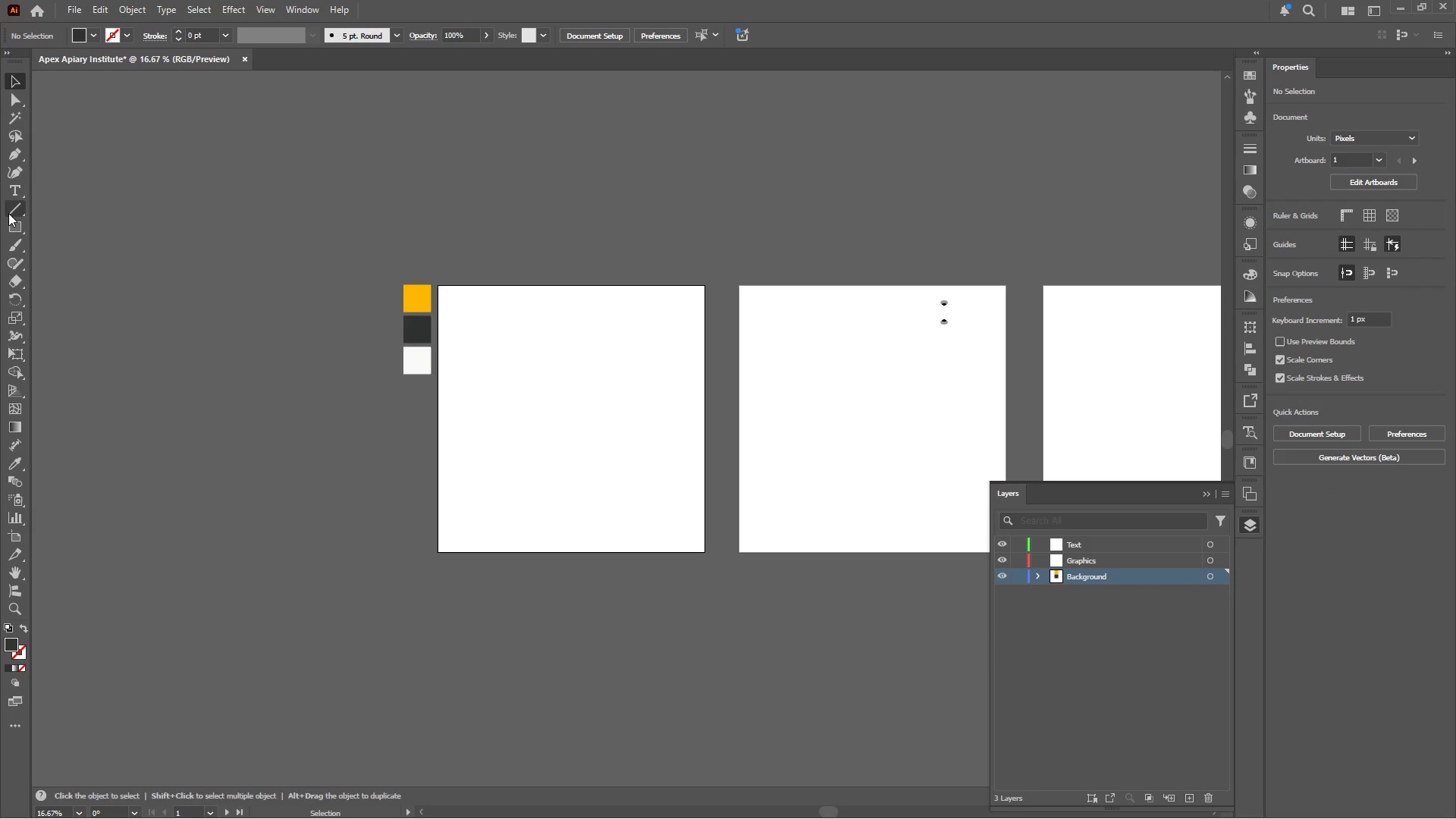 
left_click([14, 228])
 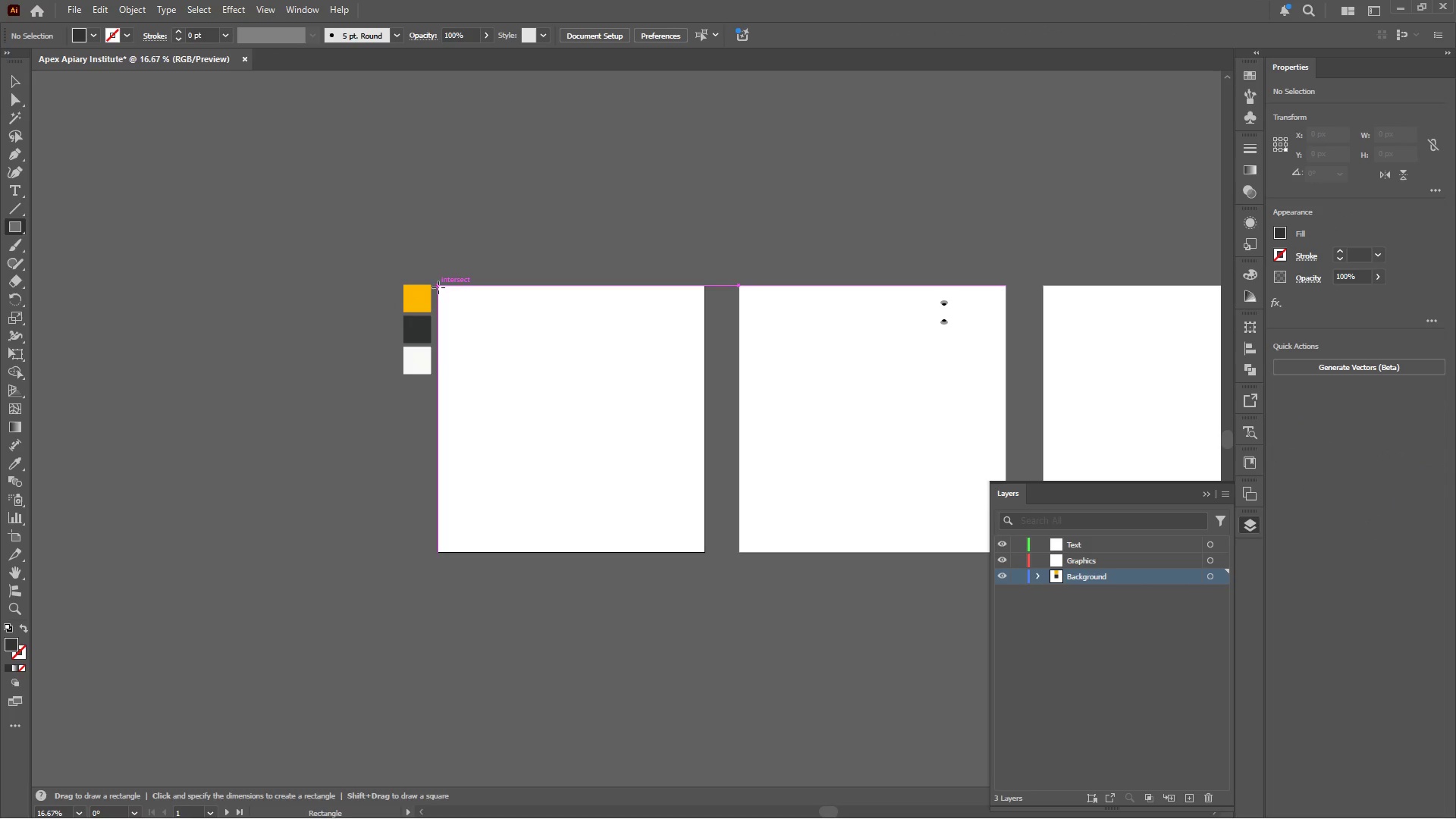 
left_click_drag(start_coordinate=[438, 287], to_coordinate=[707, 552])
 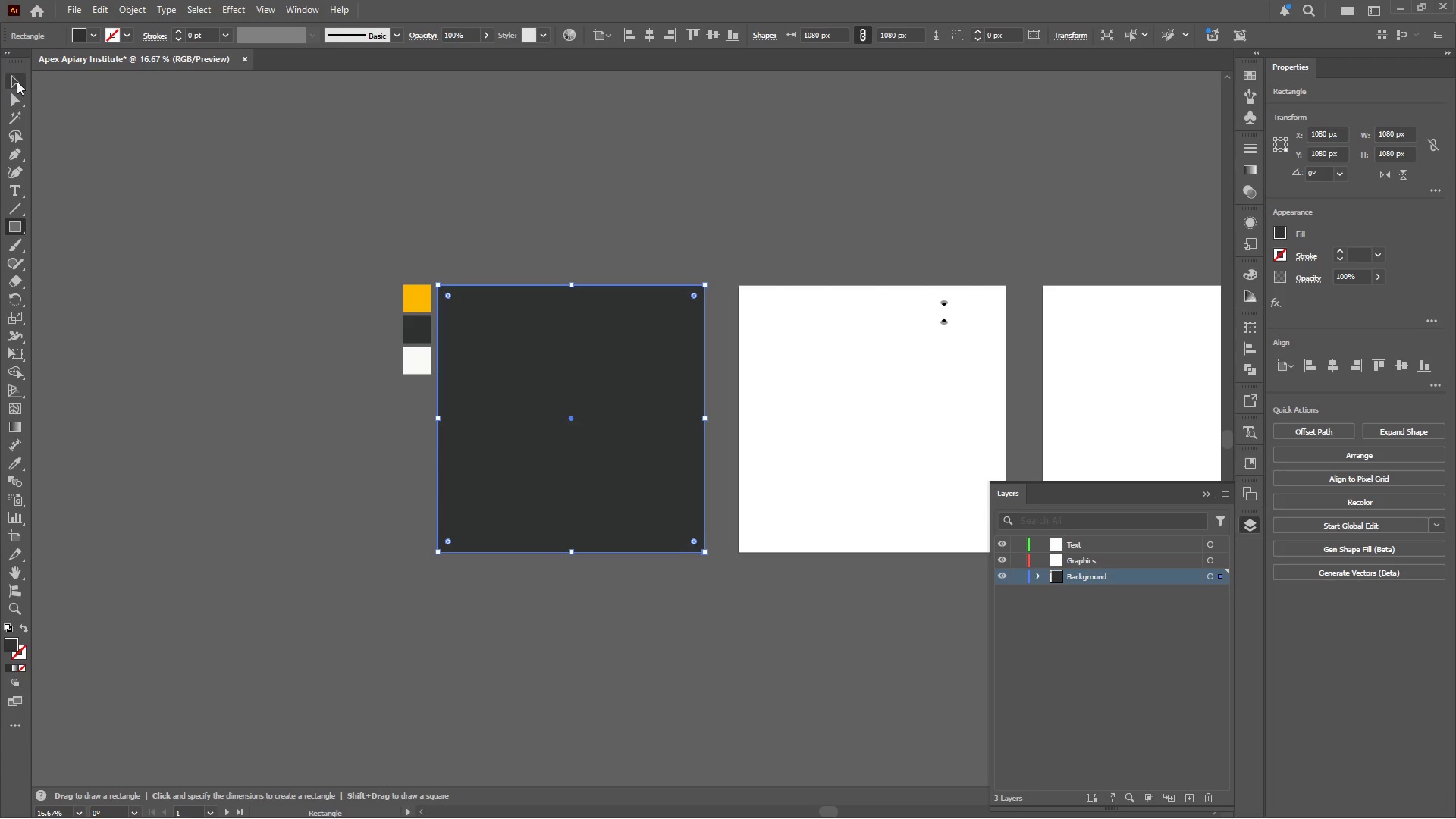 
left_click([17, 80])
 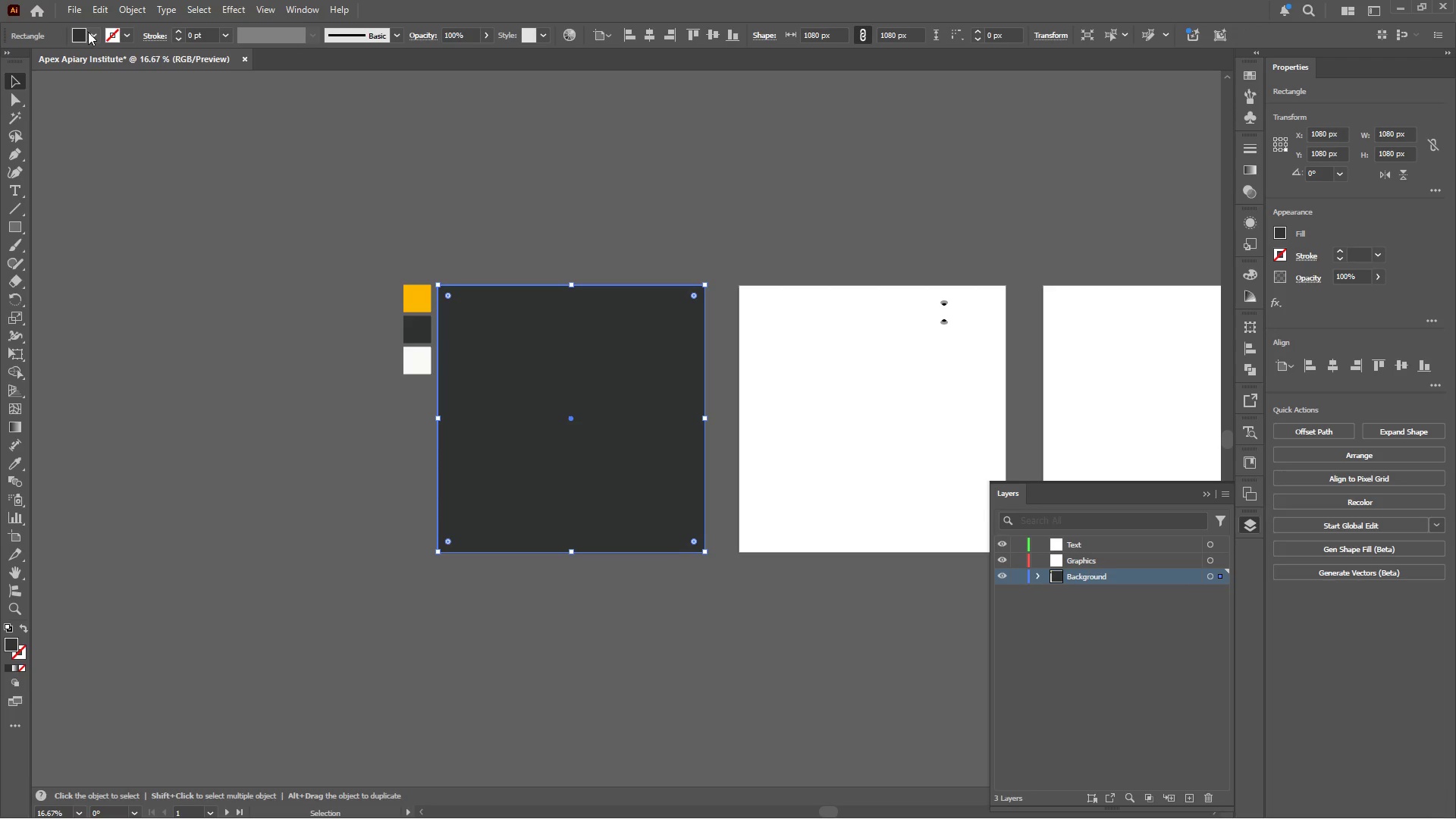 
left_click([95, 31])
 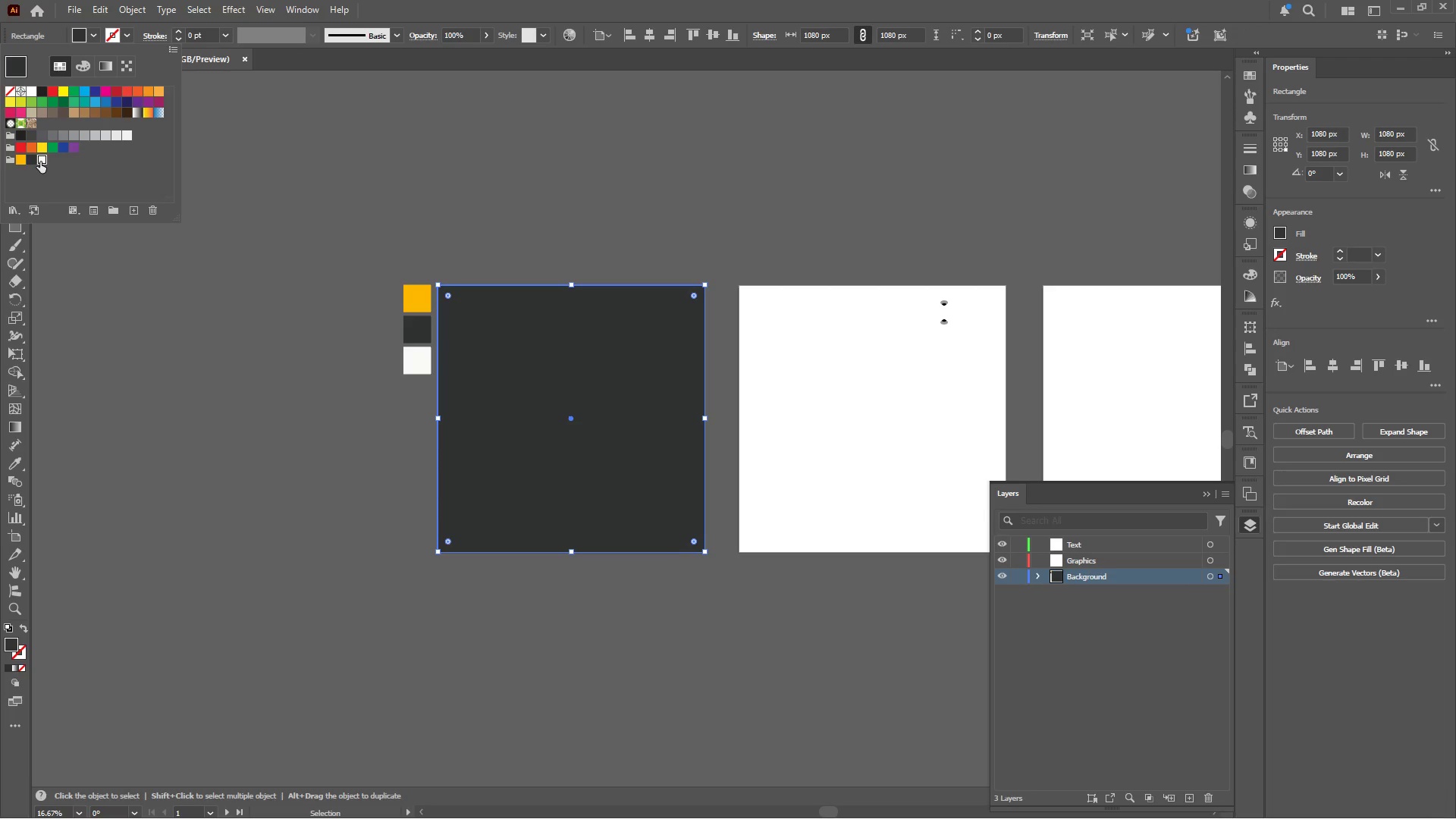 
double_click([340, 213])
 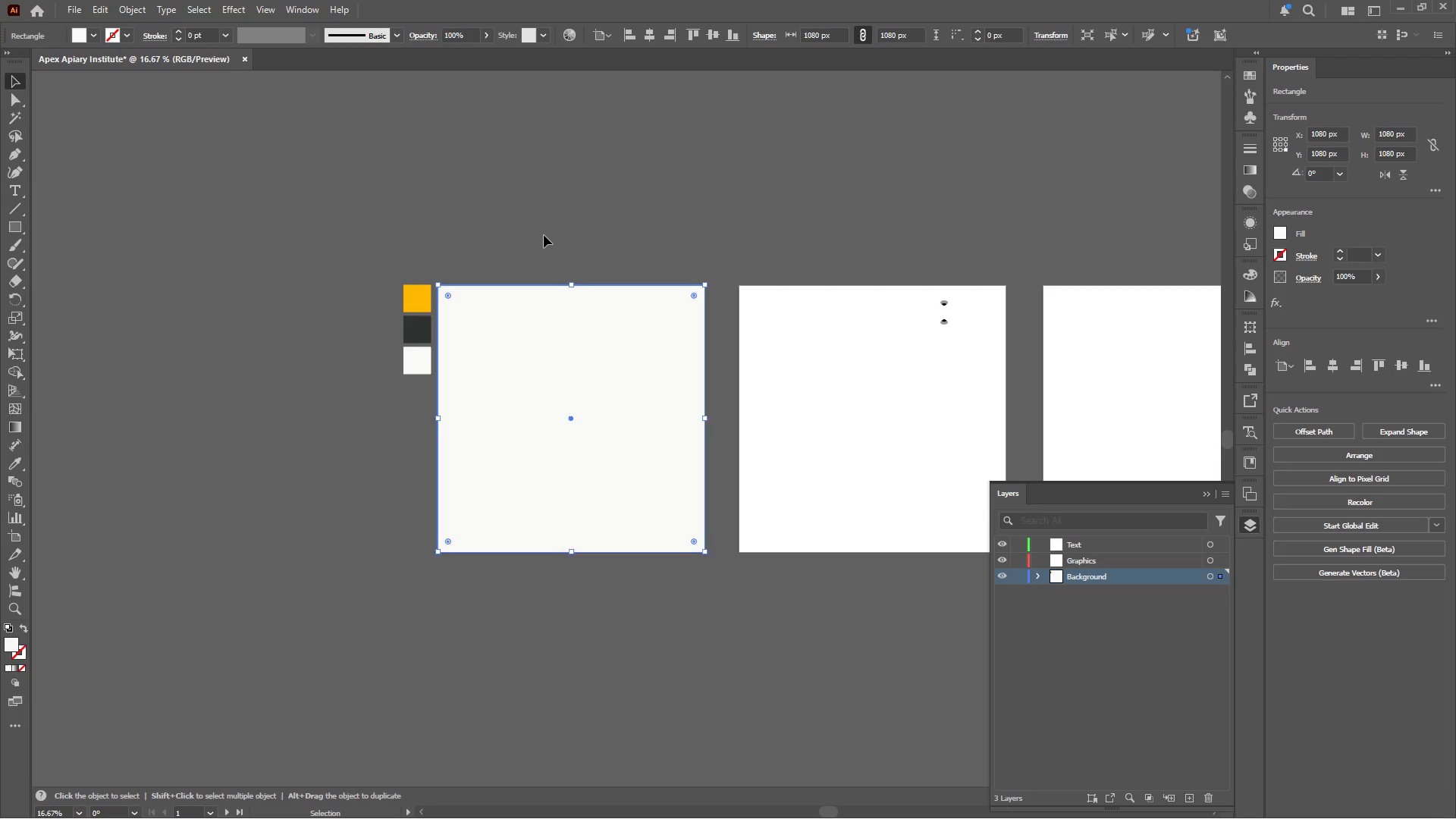 
double_click([565, 397])
 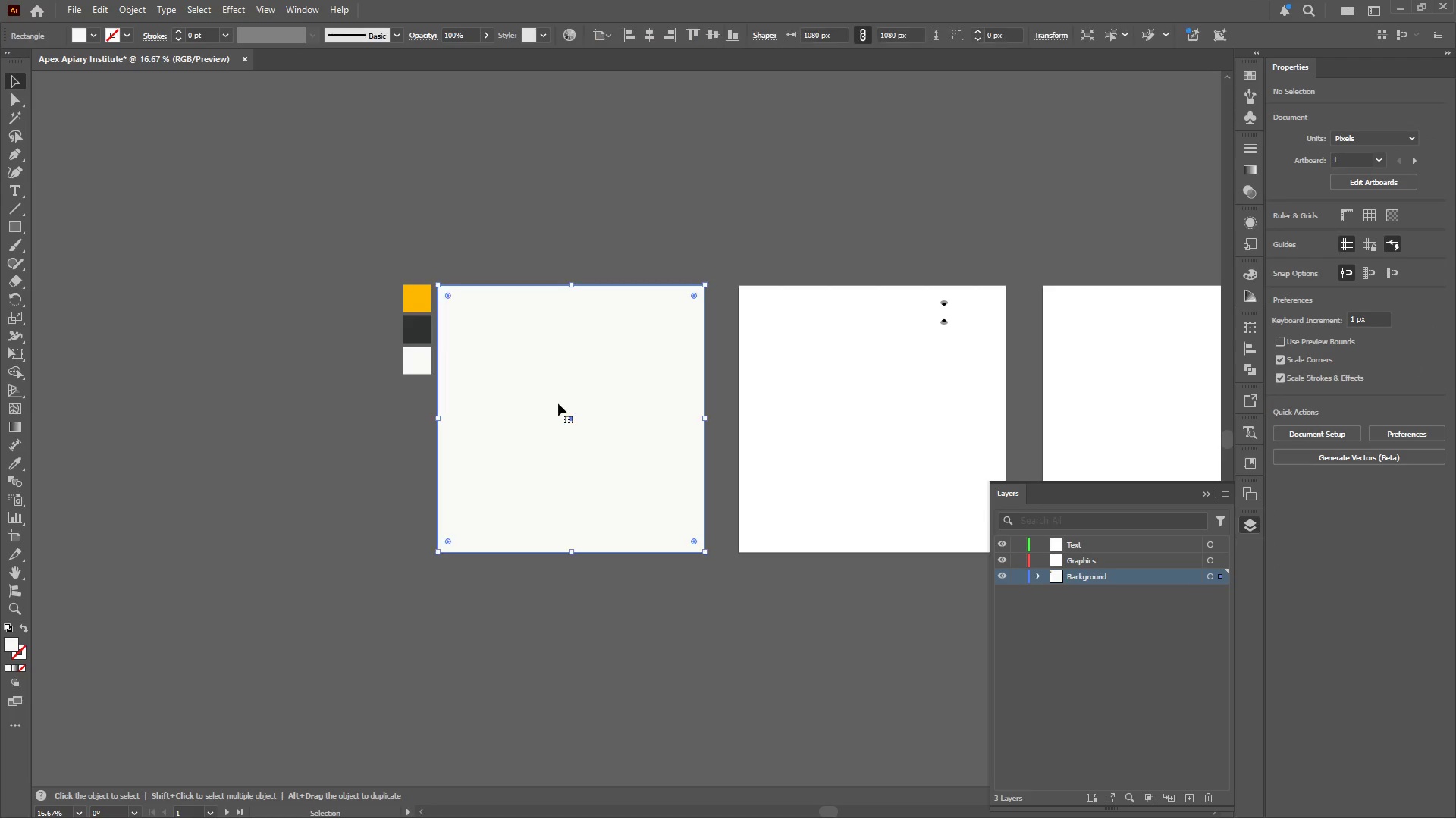 
key(Control+C)
 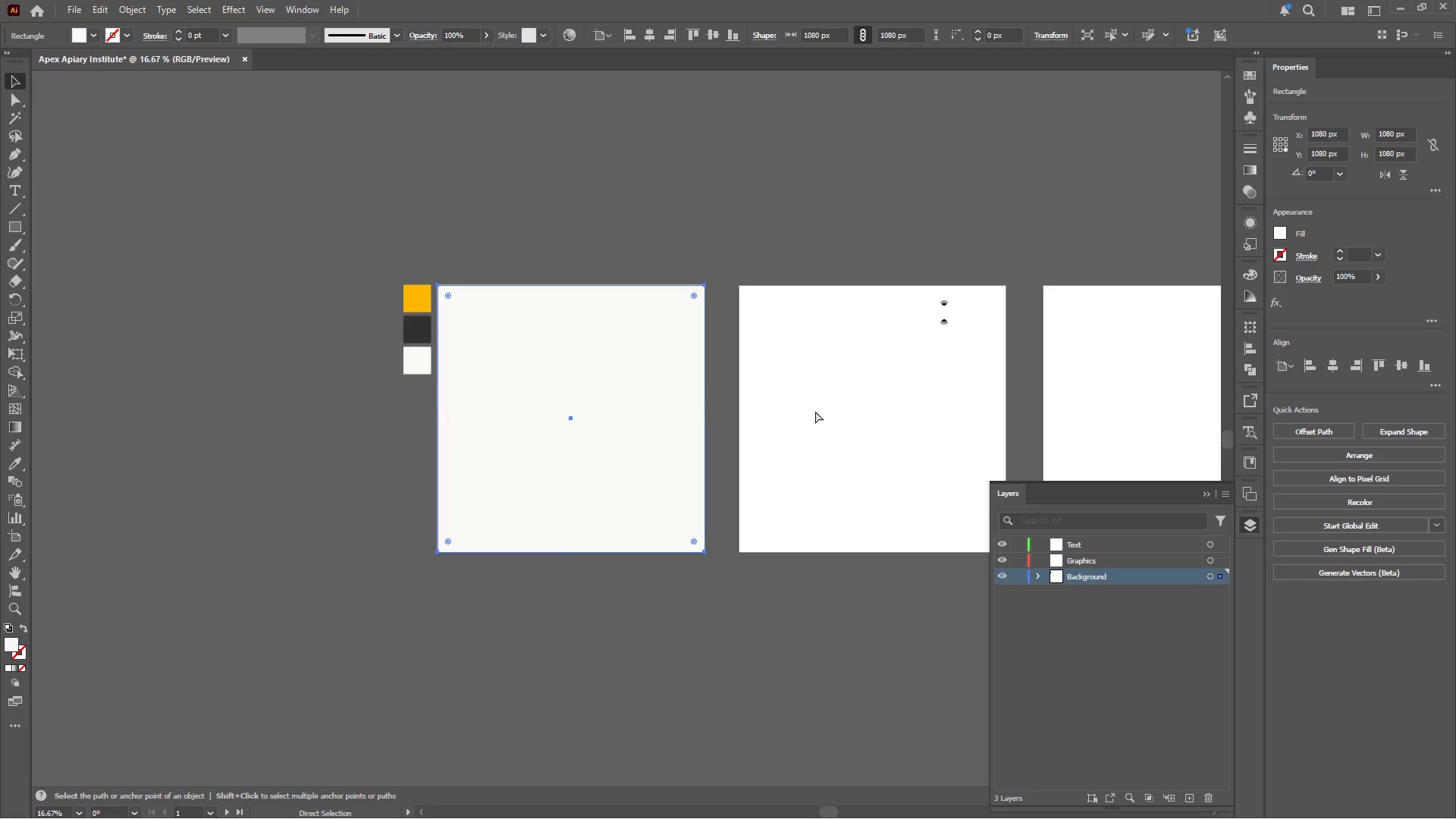 
left_click([836, 414])
 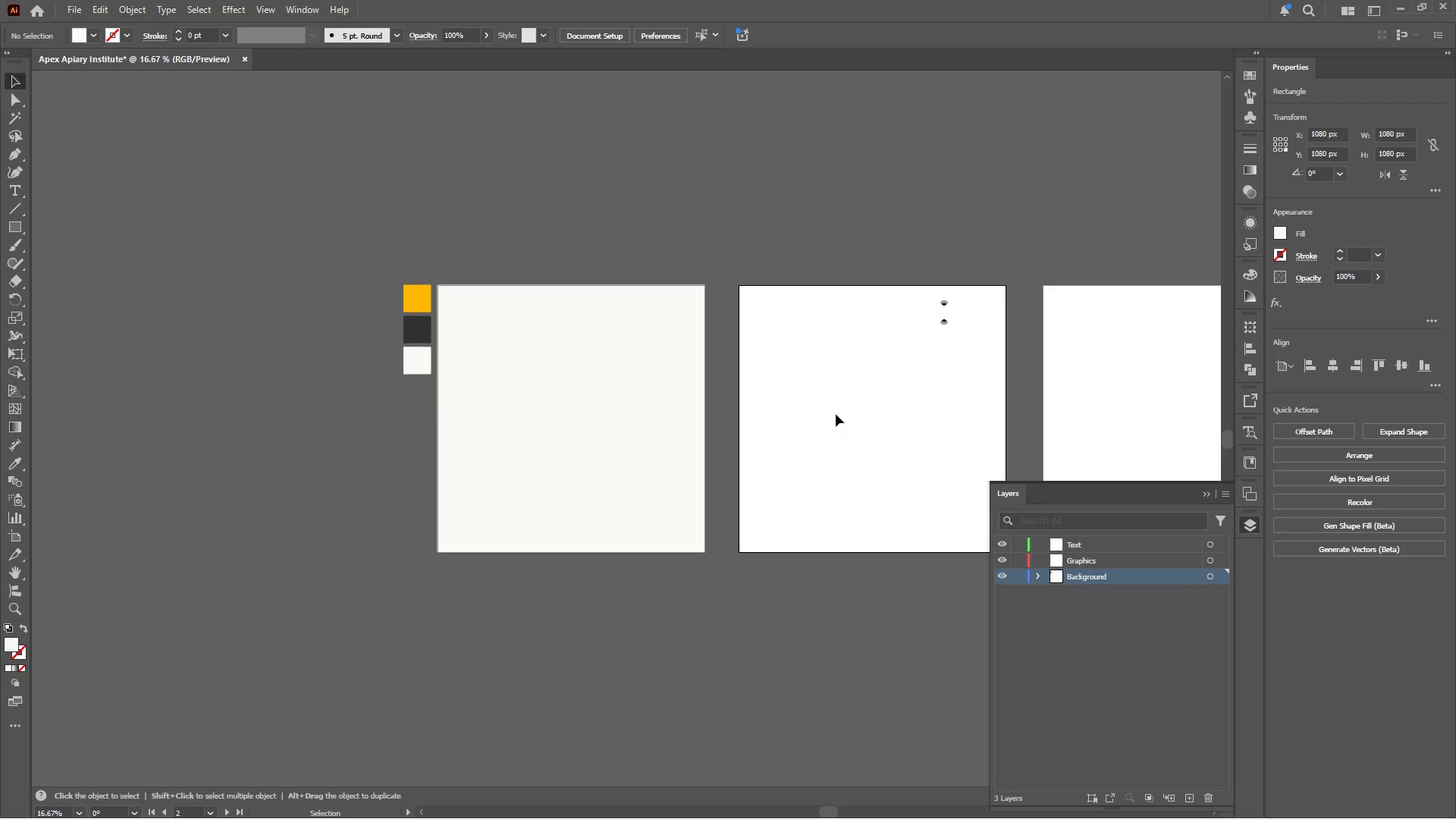 
key(Control+Shift+V)
 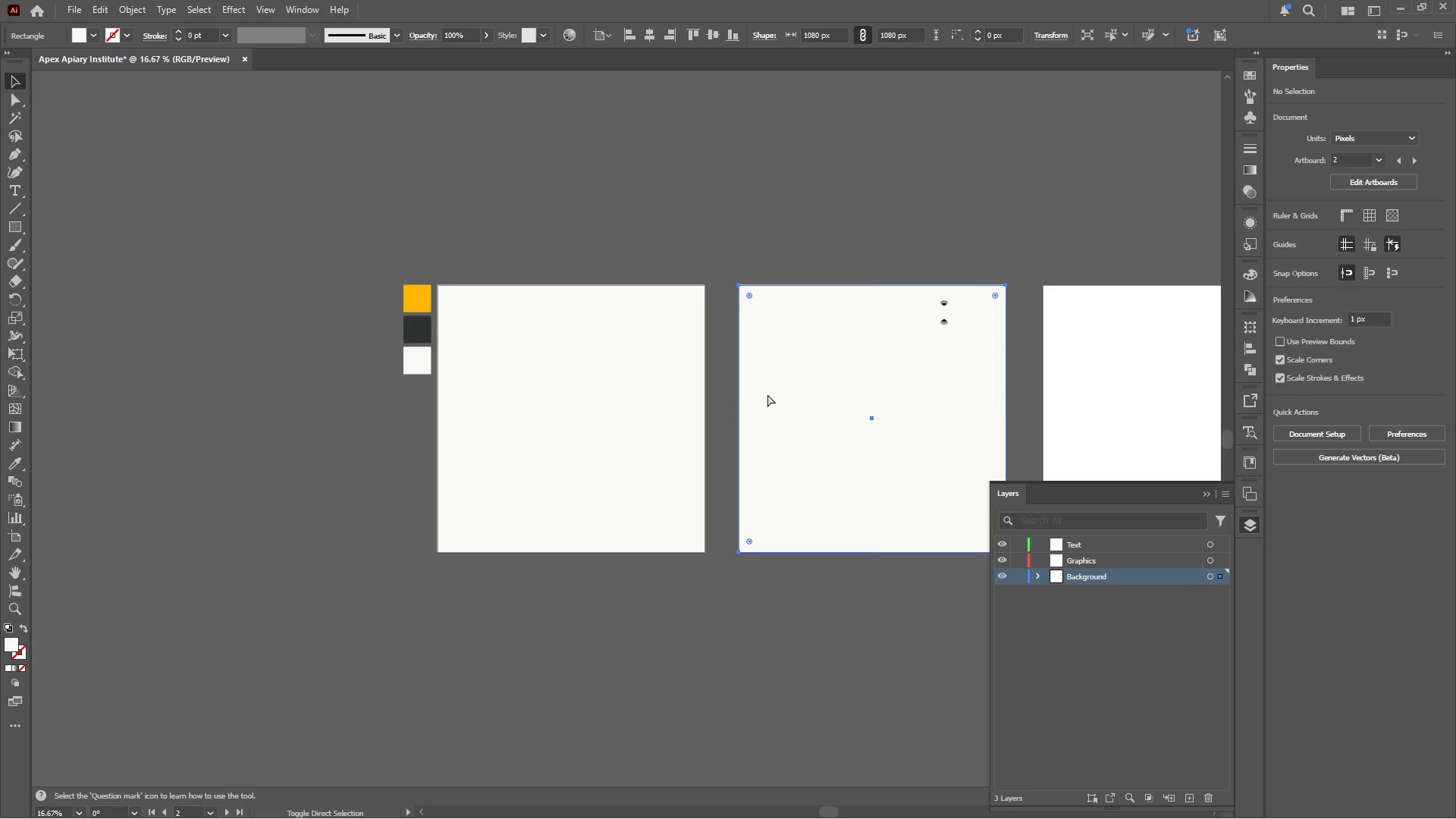 
hold_key(key=AltLeft, duration=0.47)
 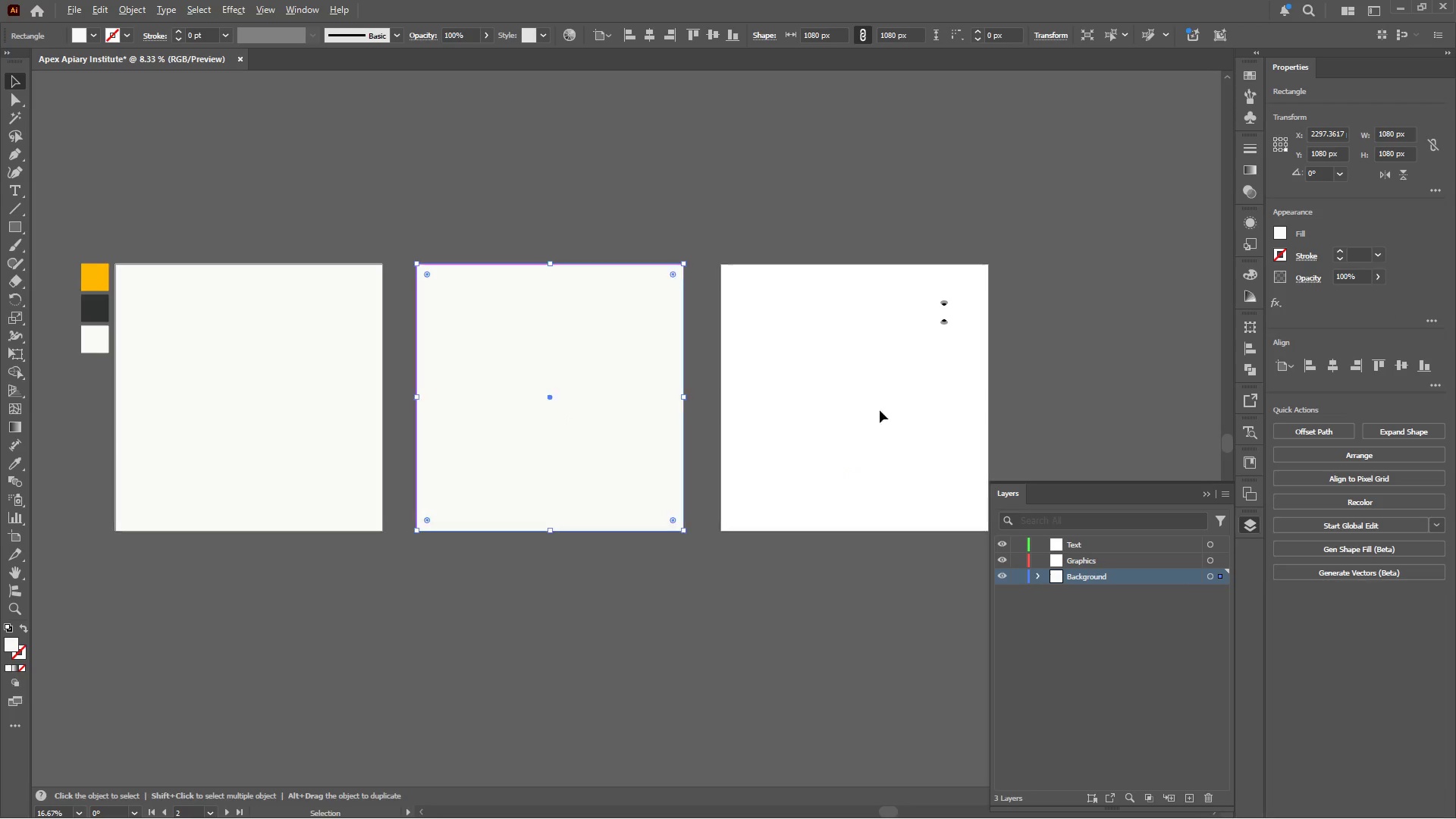 
key(Alt+AltLeft)
 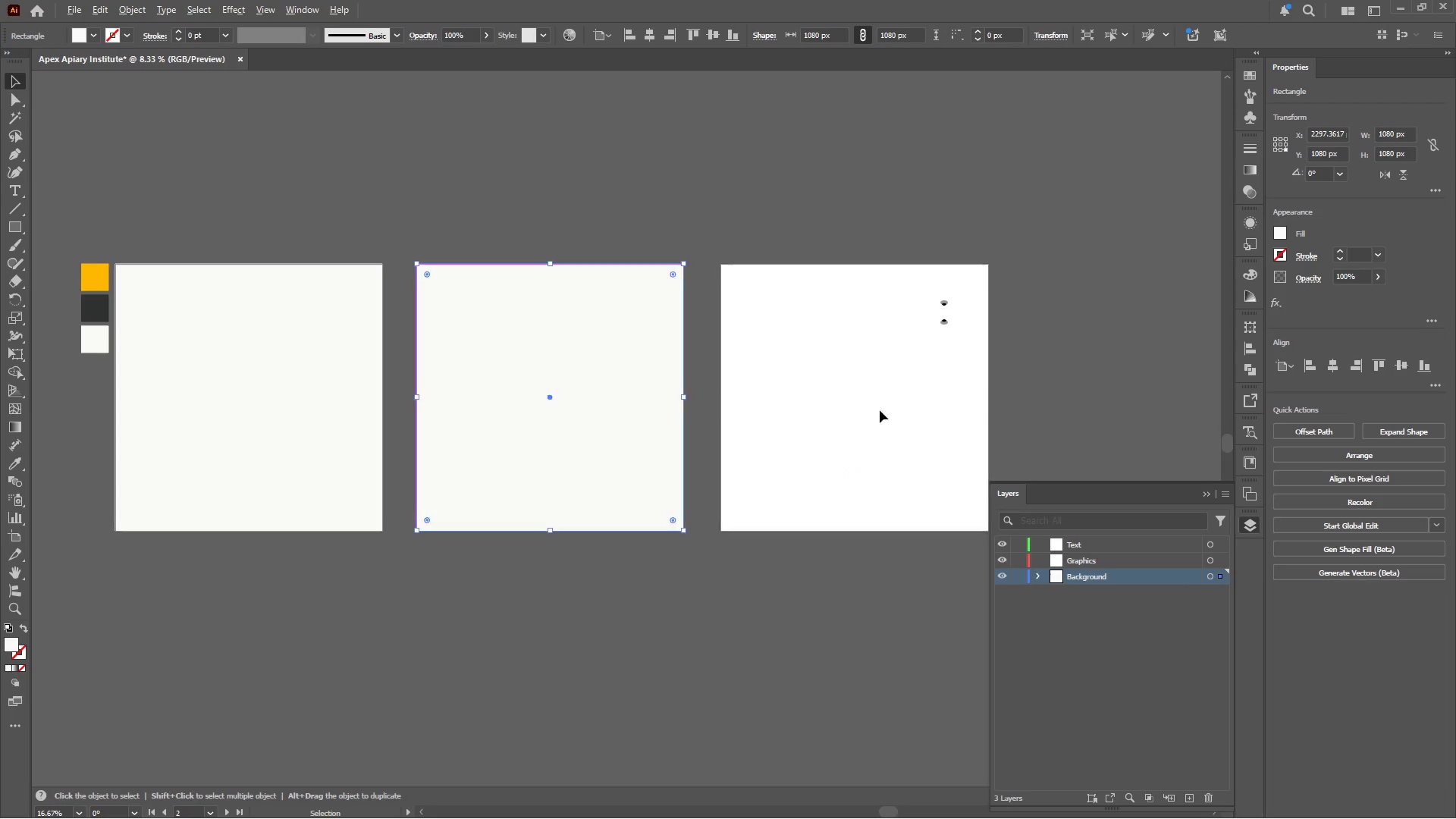 
left_click([833, 412])
 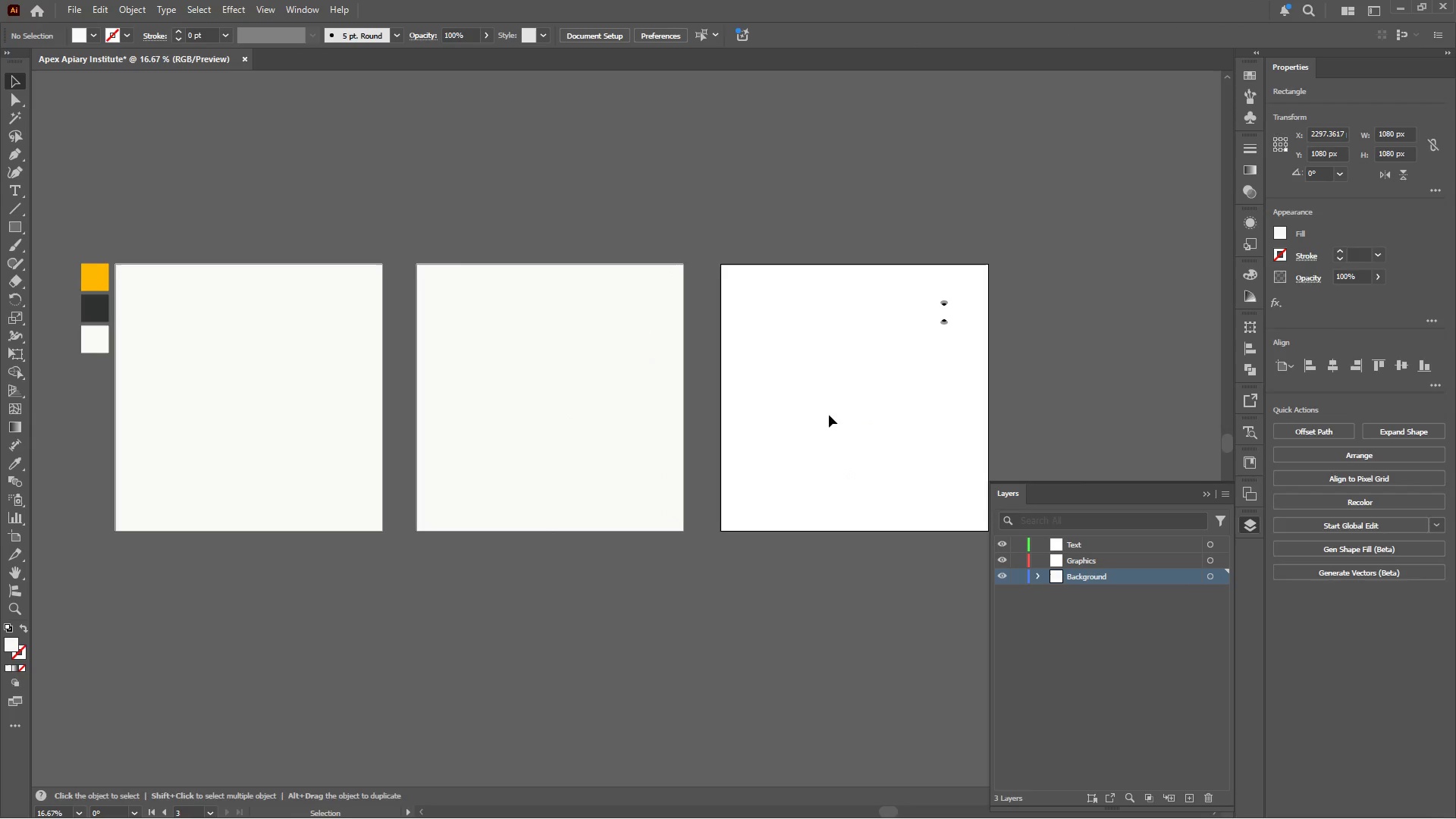 
scroll: coordinate [888, 410], scroll_direction: none, amount: 0.0
 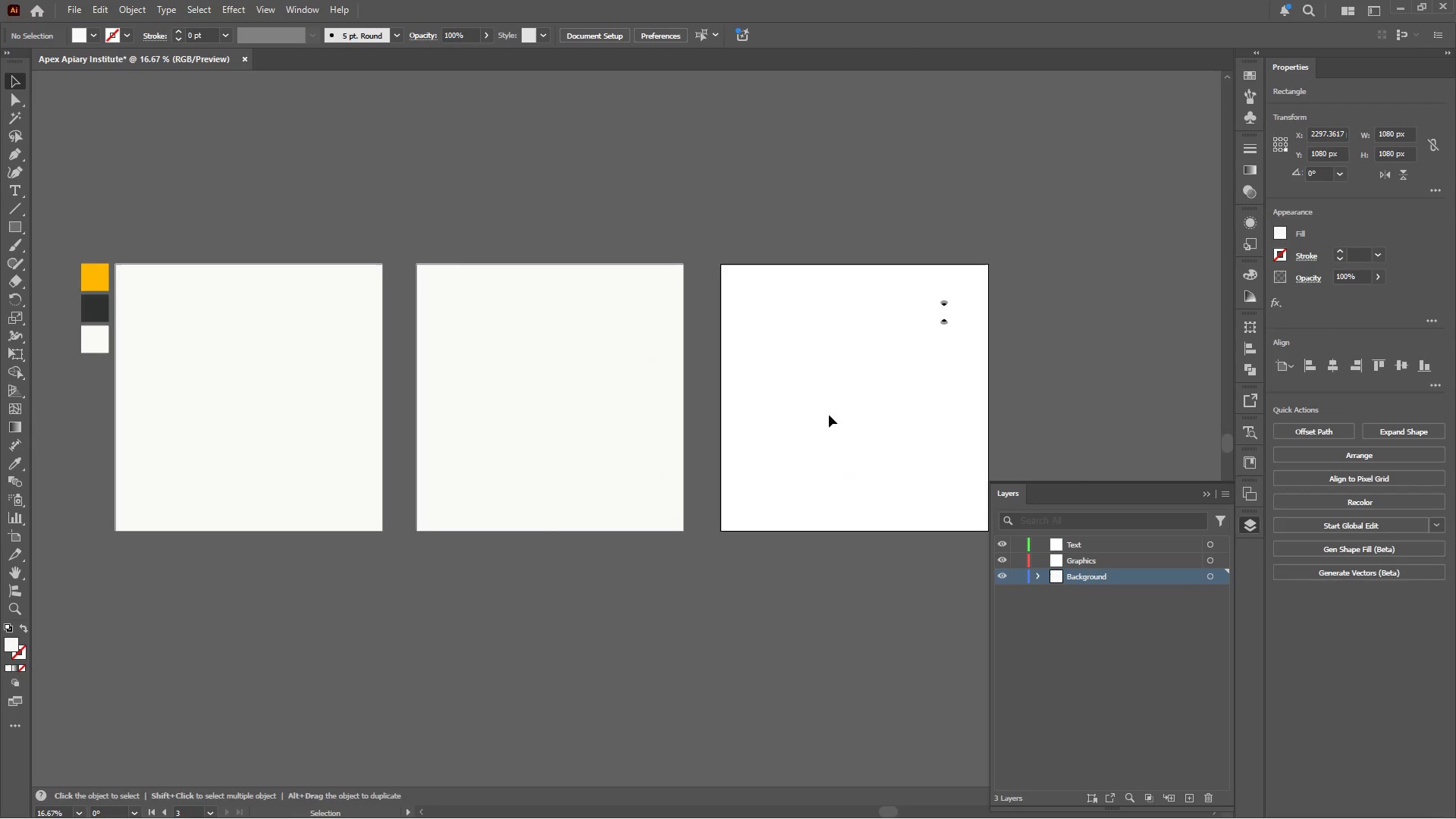 
key(Control+Shift+V)
 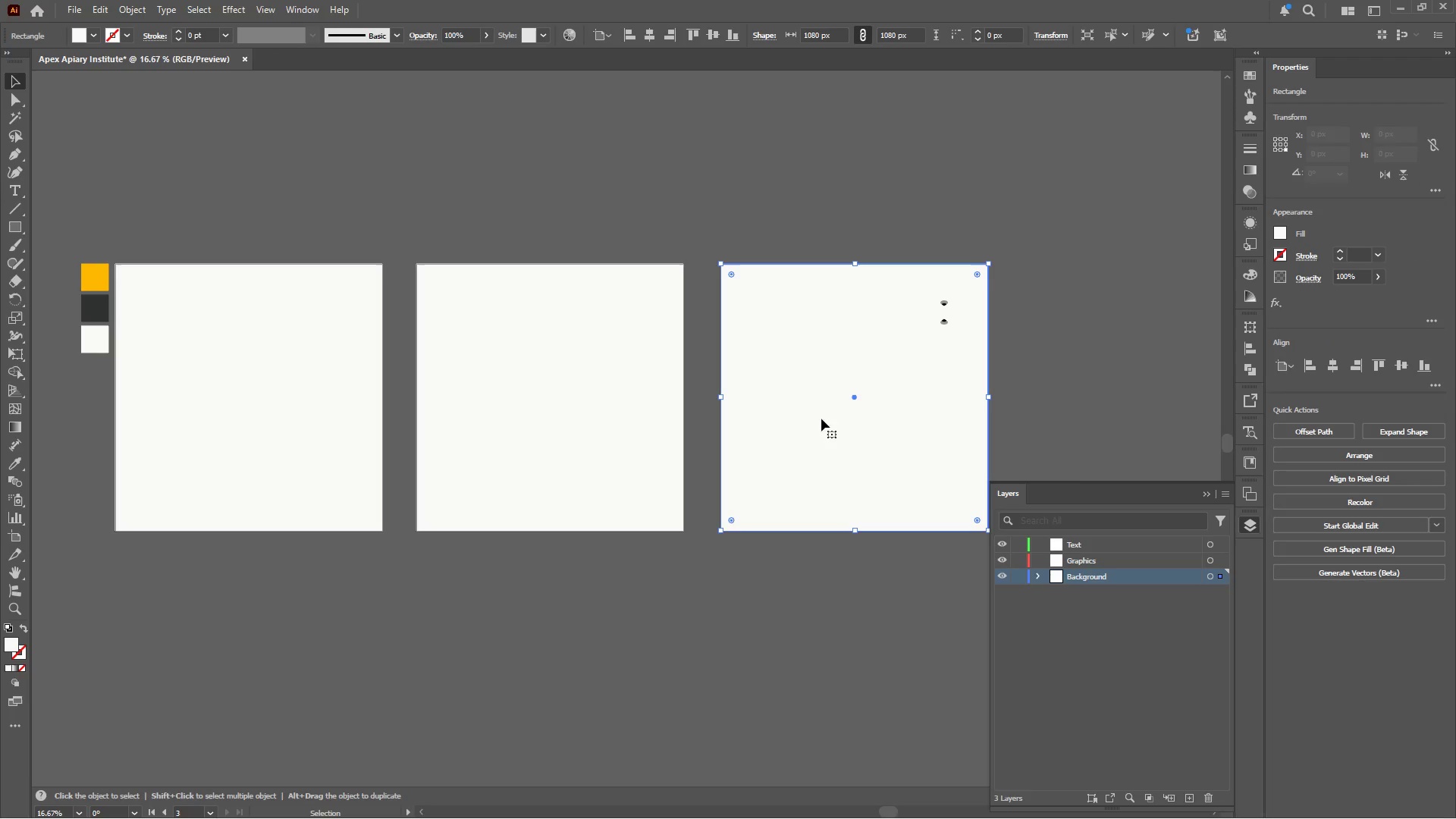 
hold_key(key=AltLeft, duration=0.45)
scroll: coordinate [764, 412], scroll_direction: down, amount: 1.0
 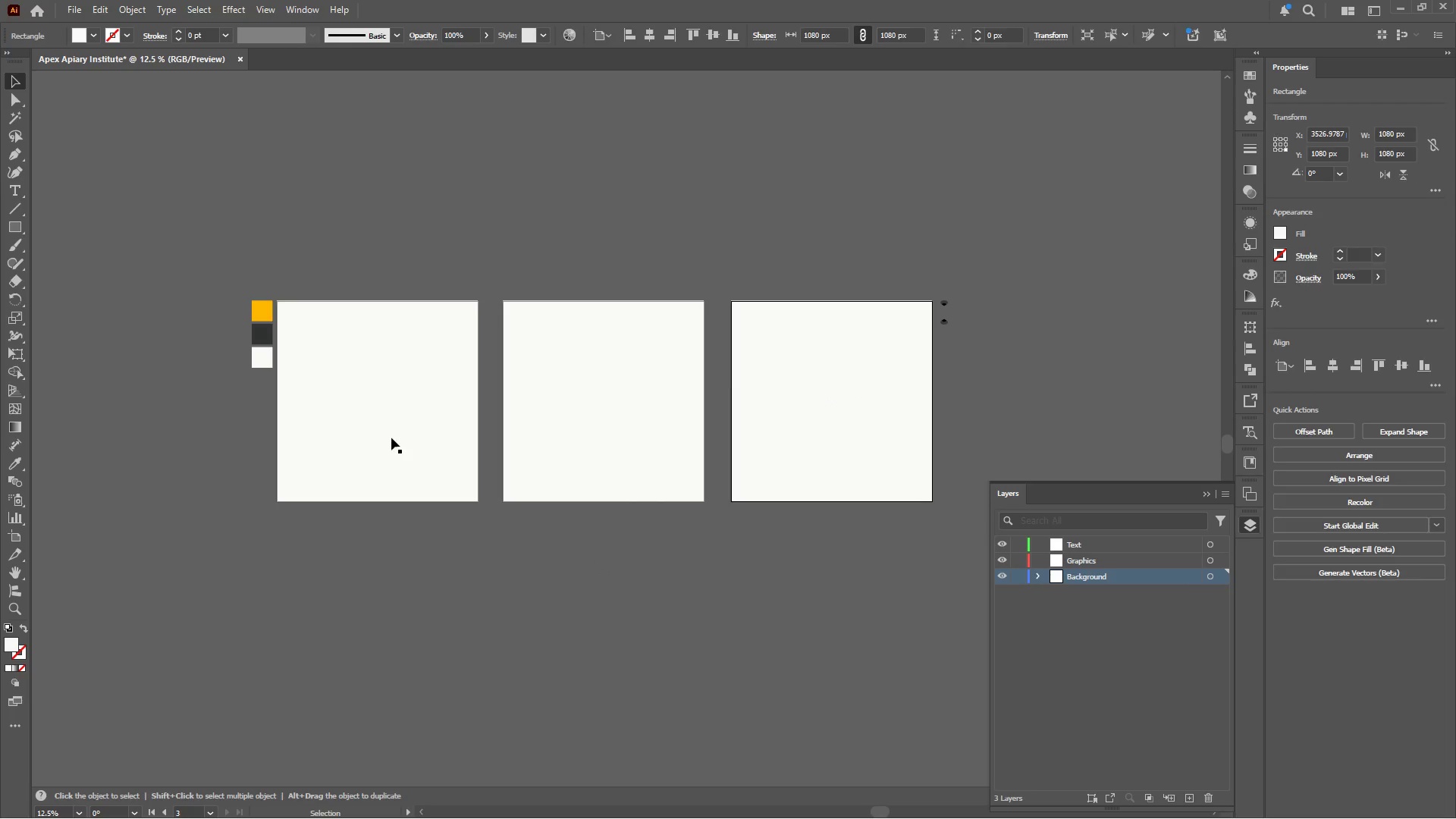 
hold_key(key=AltLeft, duration=0.95)
scroll: coordinate [278, 396], scroll_direction: up, amount: 1.0
 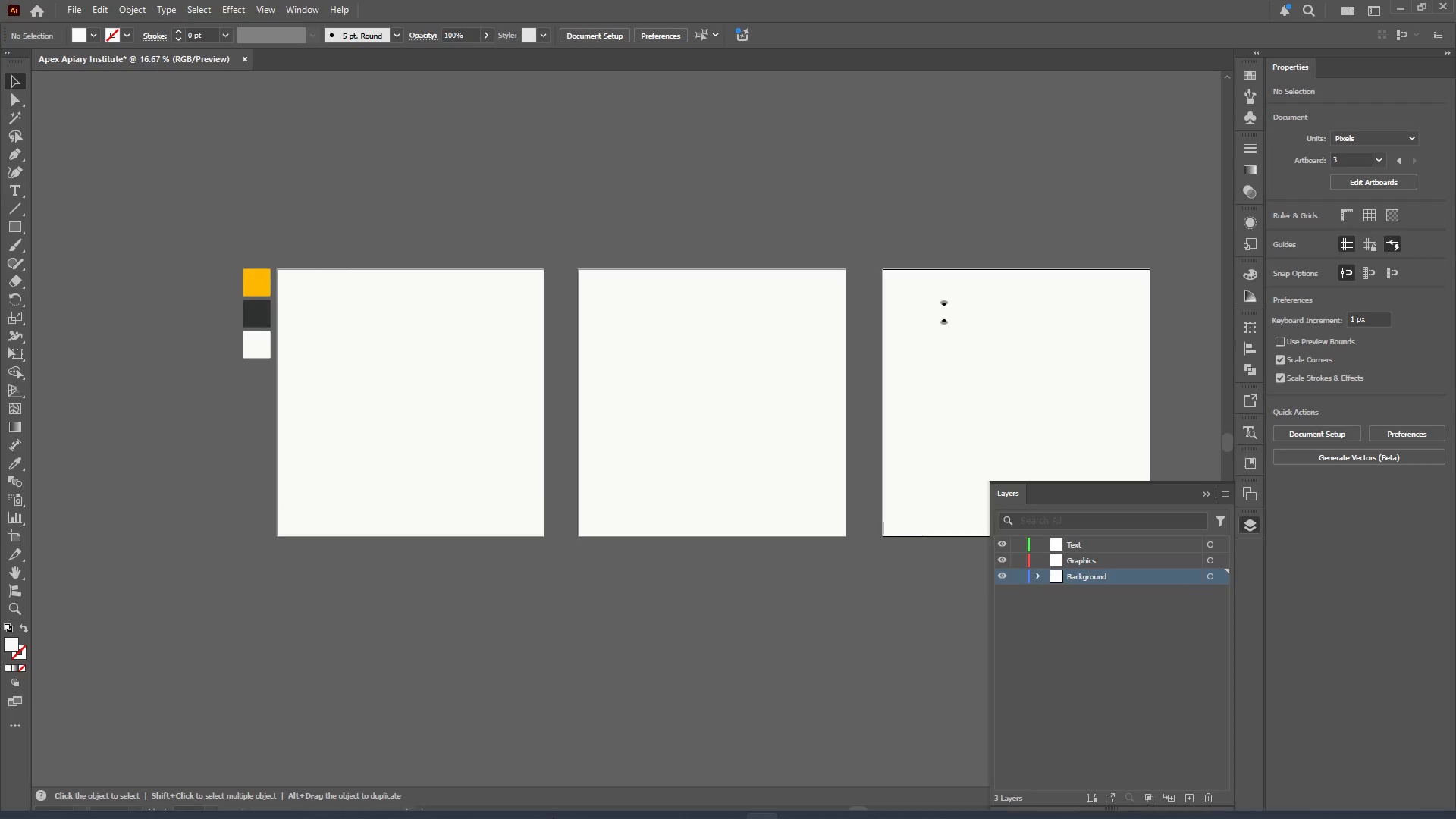 
left_click([707, 799])
 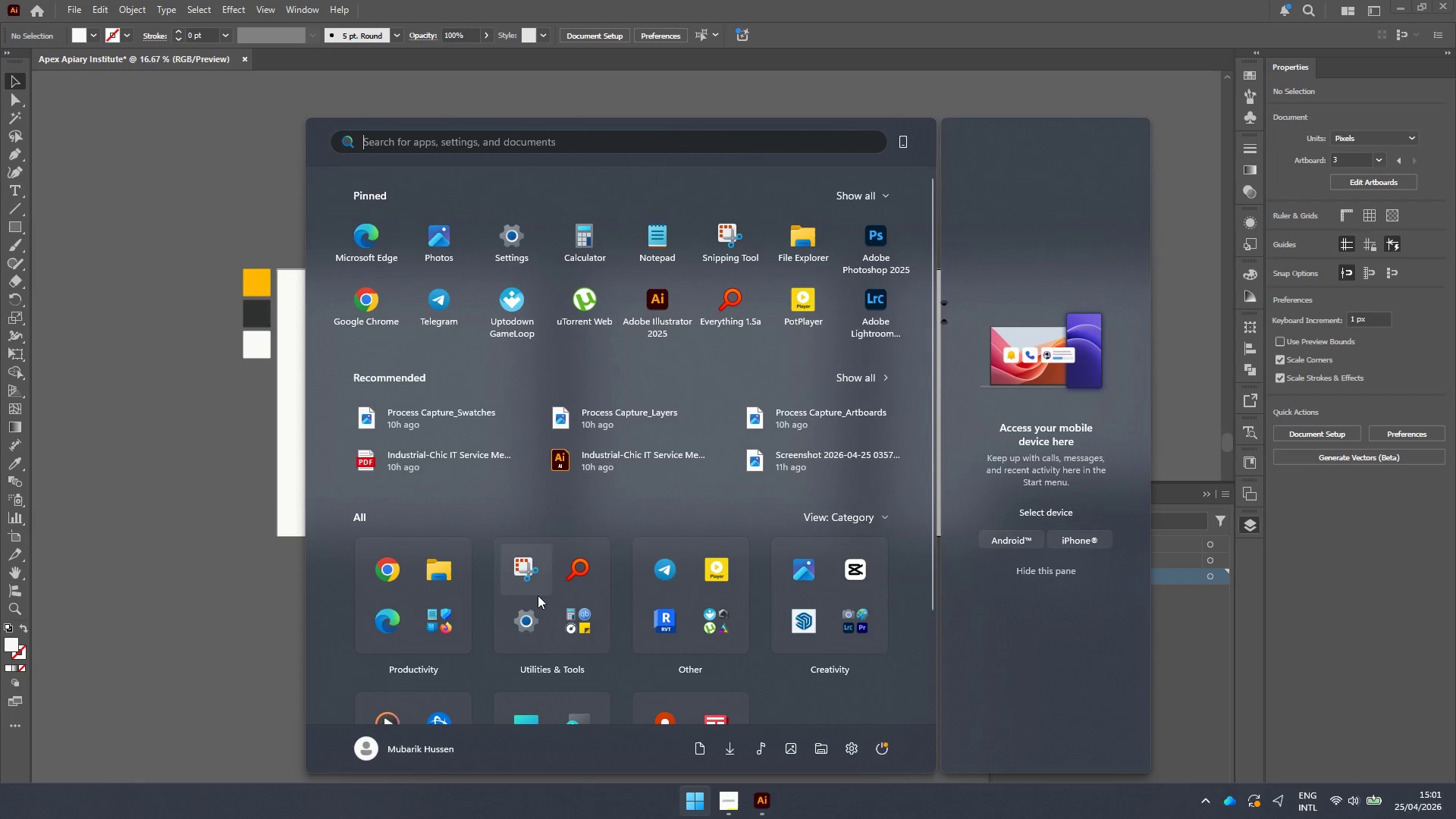 
left_click([389, 569])
 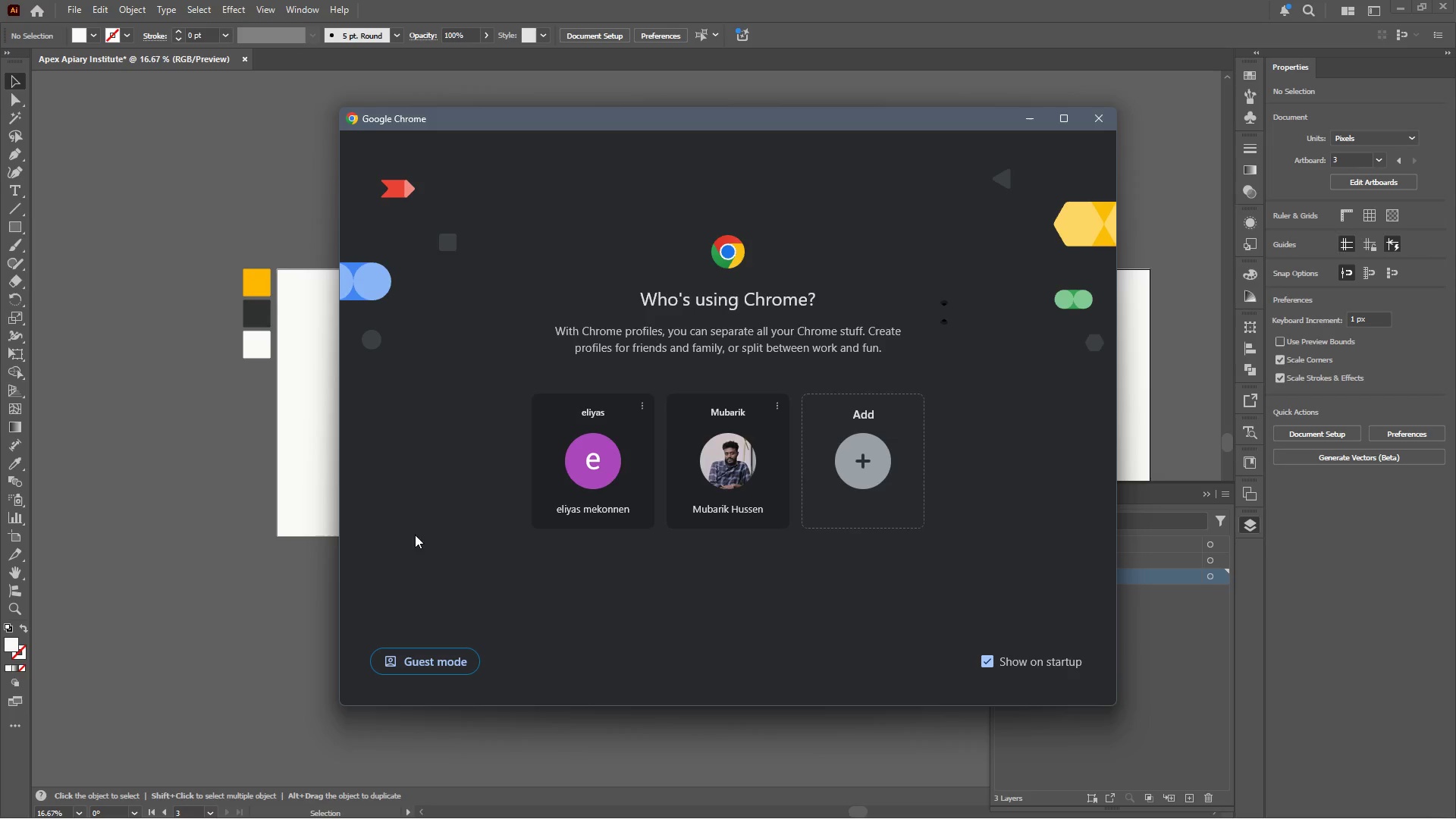 
left_click([711, 458])
 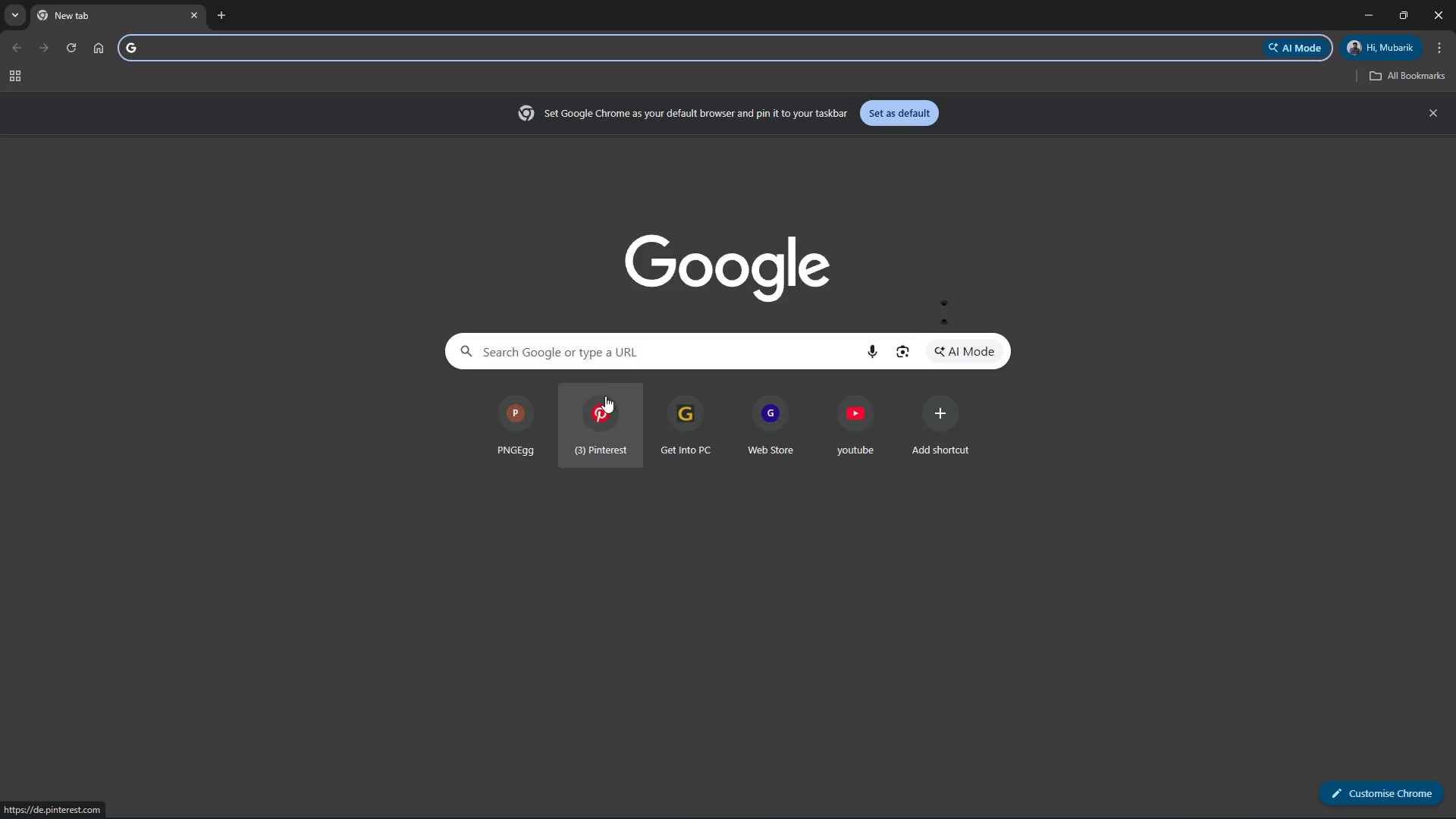 
left_click([596, 349])
 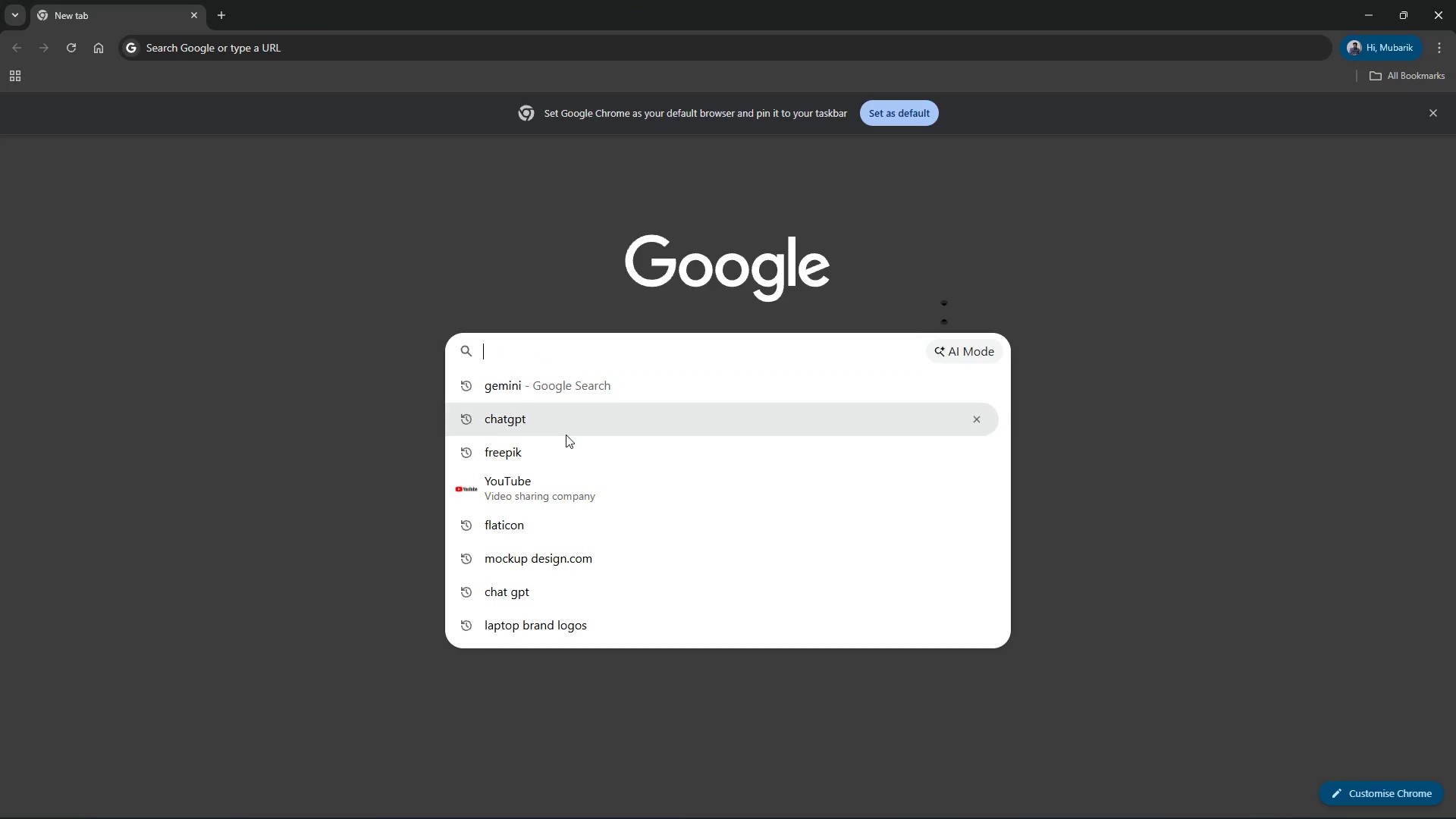 
left_click([554, 482])
 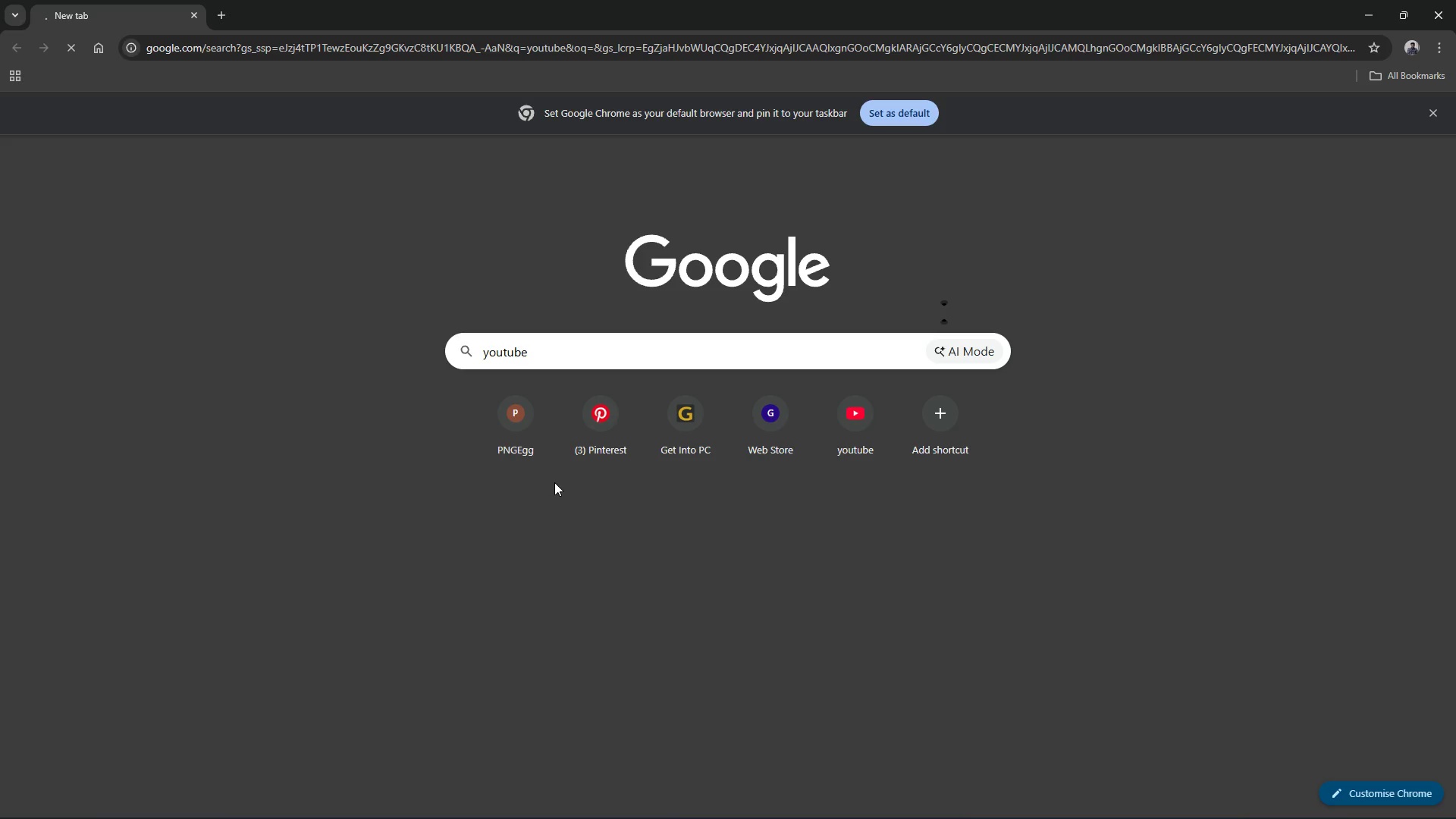 
wait(7.49)
 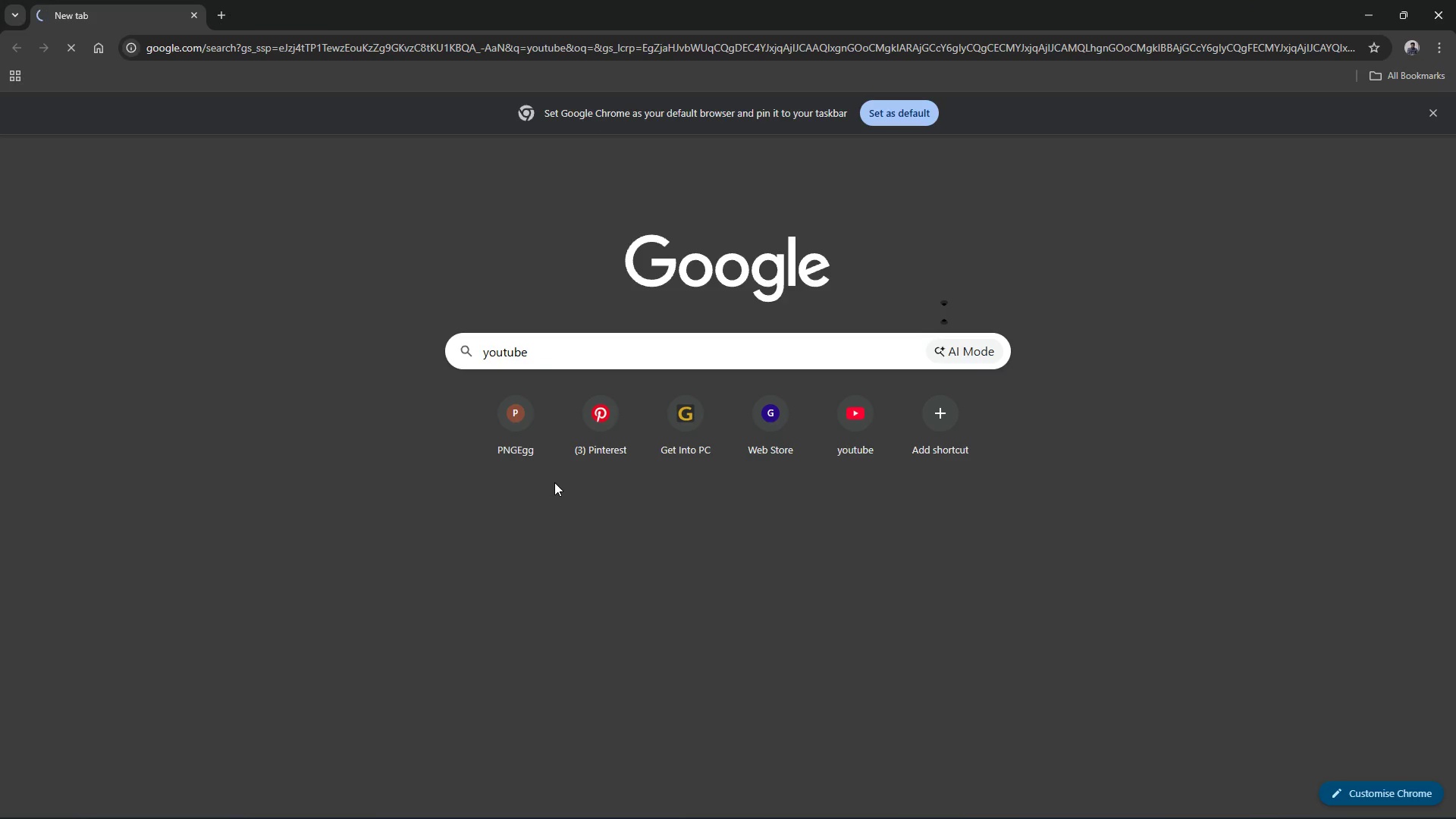 
left_click([1372, 9])
 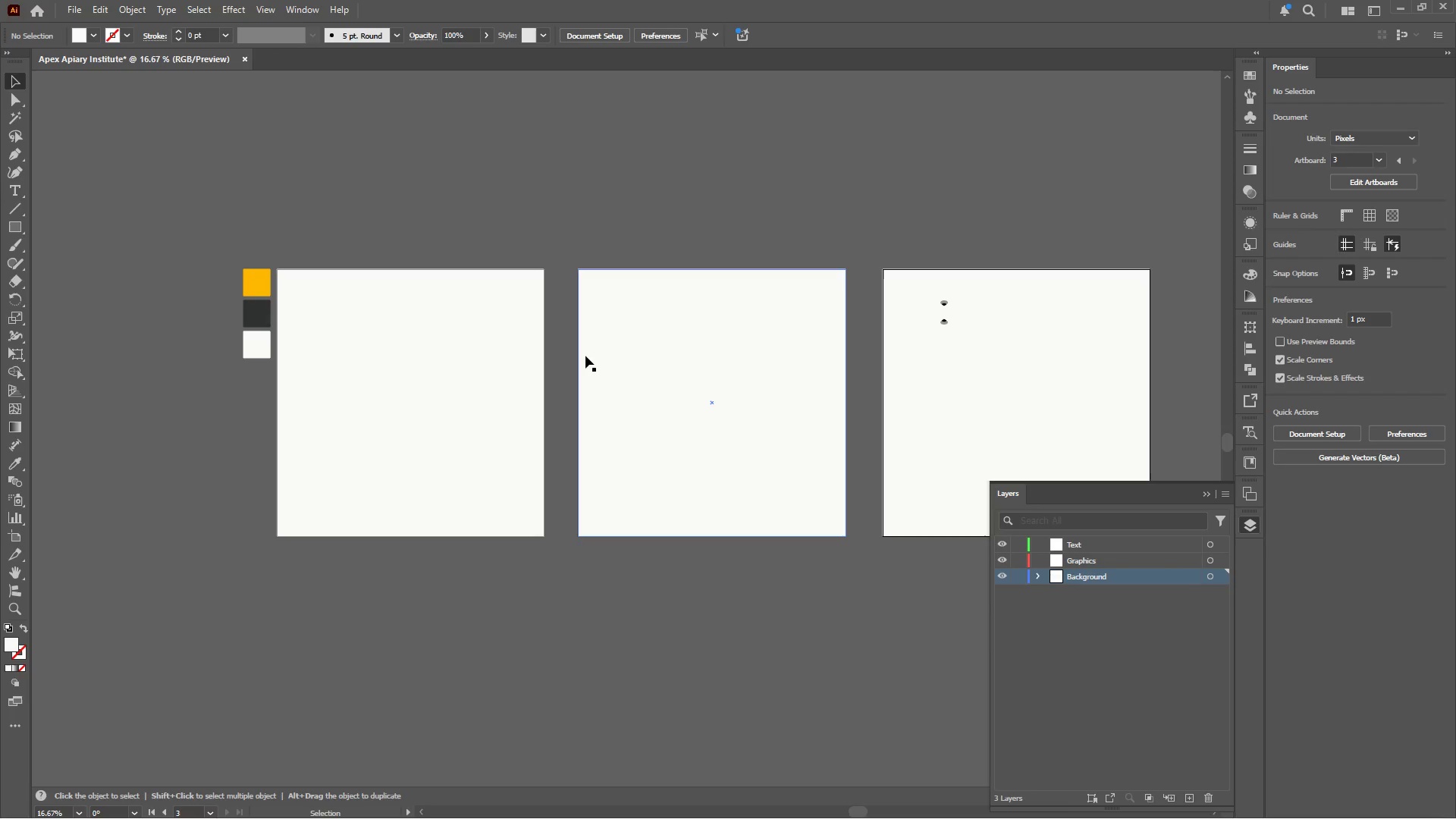 
left_click([459, 384])
 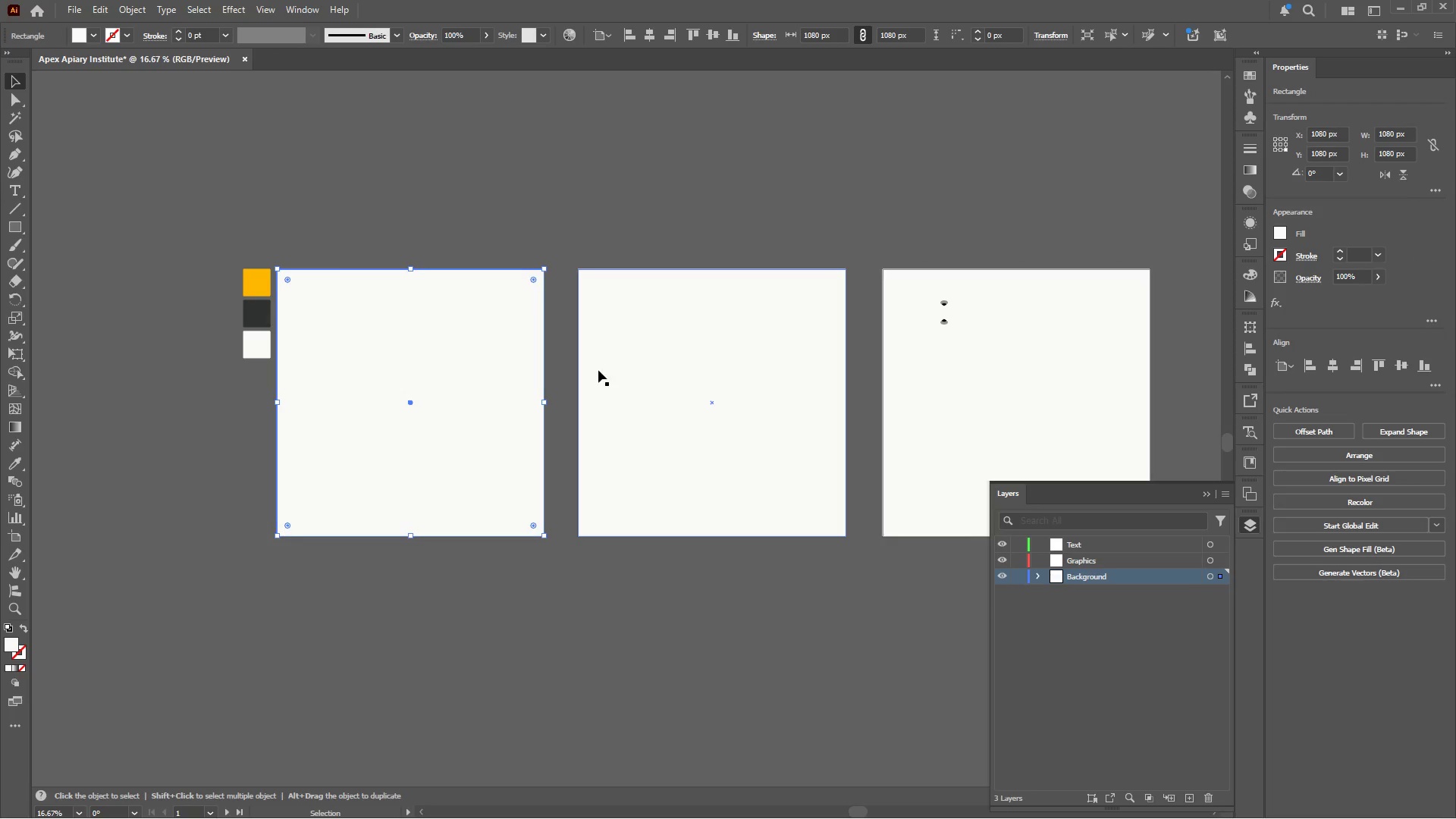 
left_click([639, 370])
 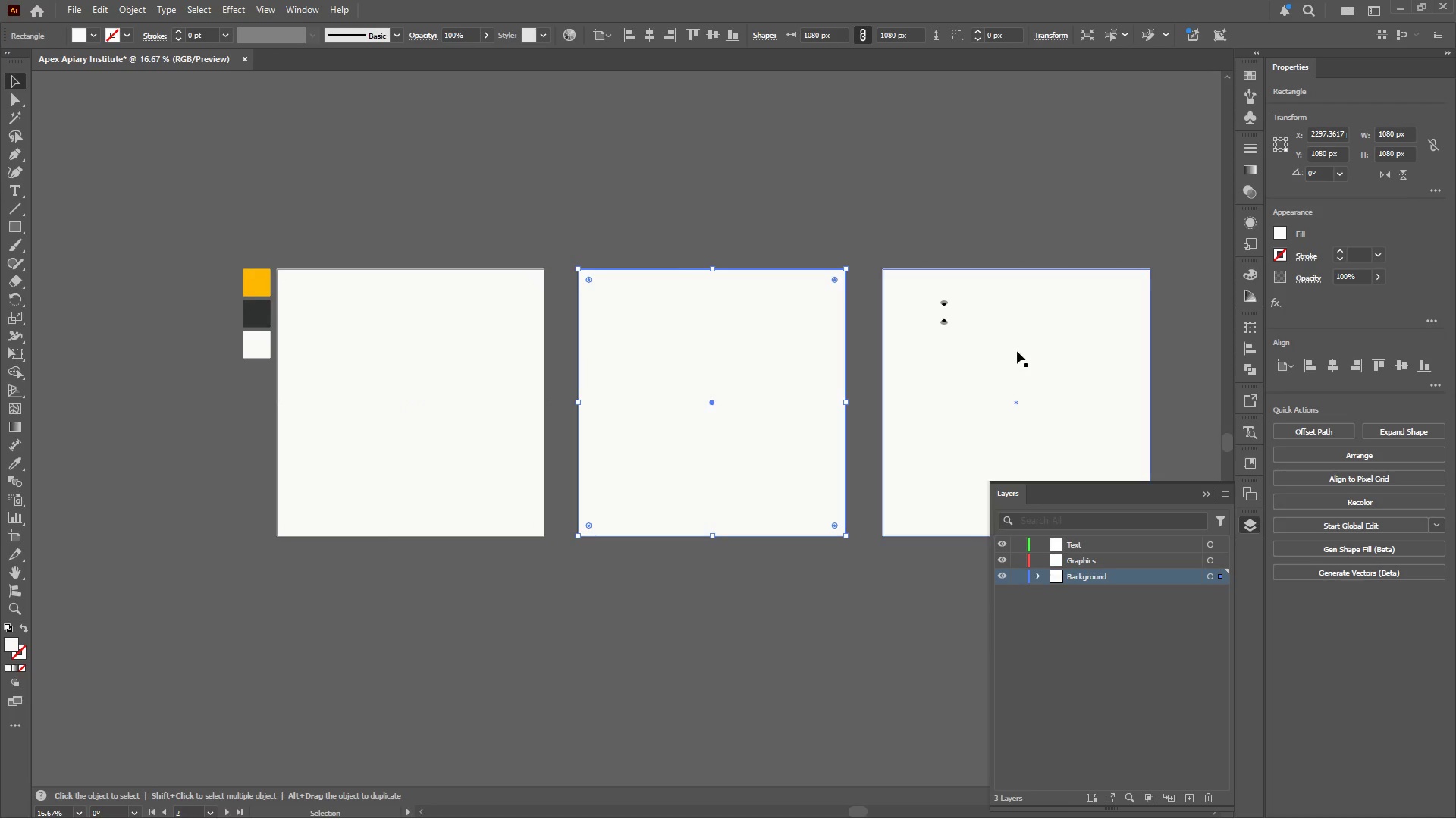 
left_click([1017, 350])
 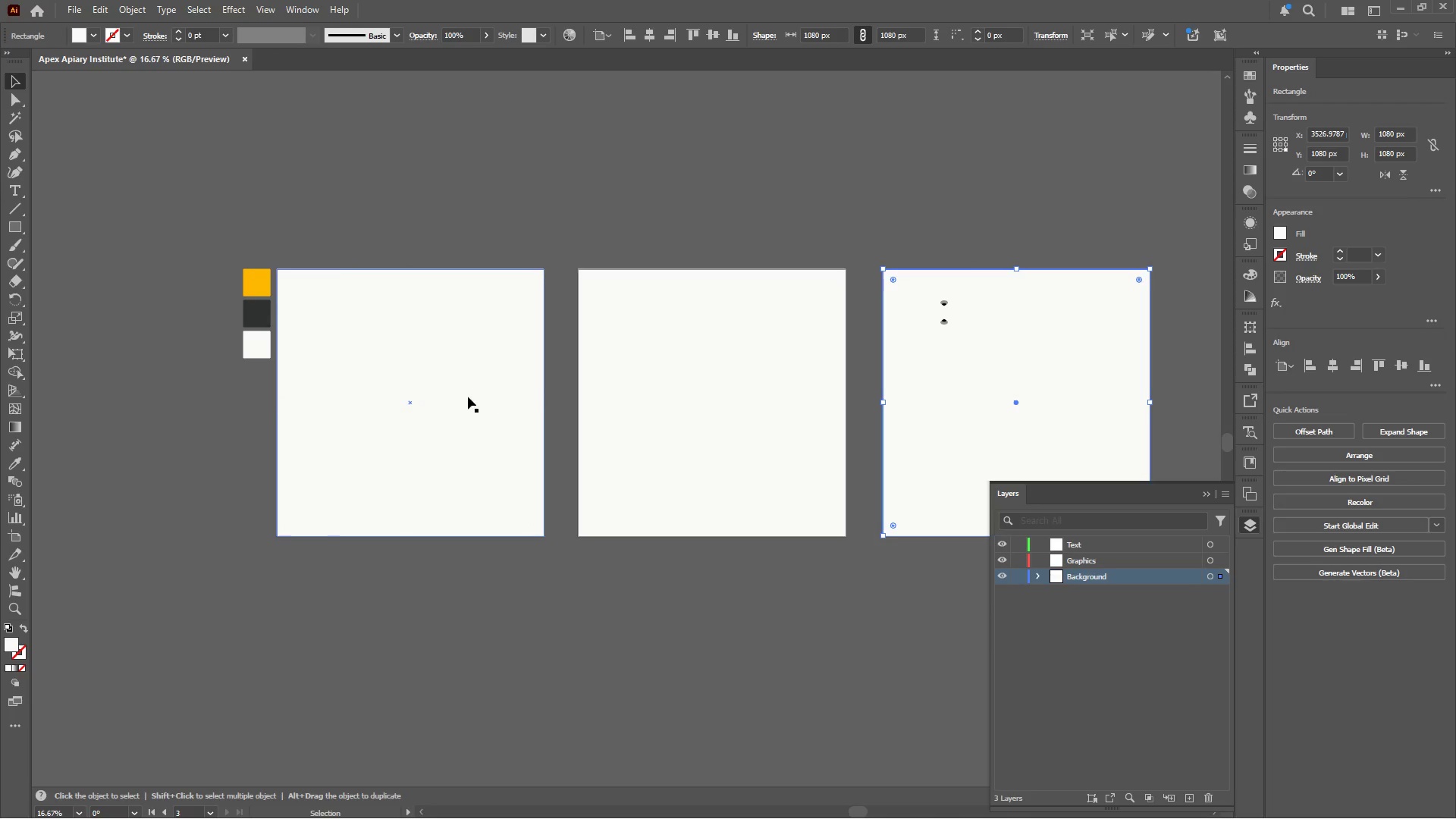 
left_click([468, 397])
 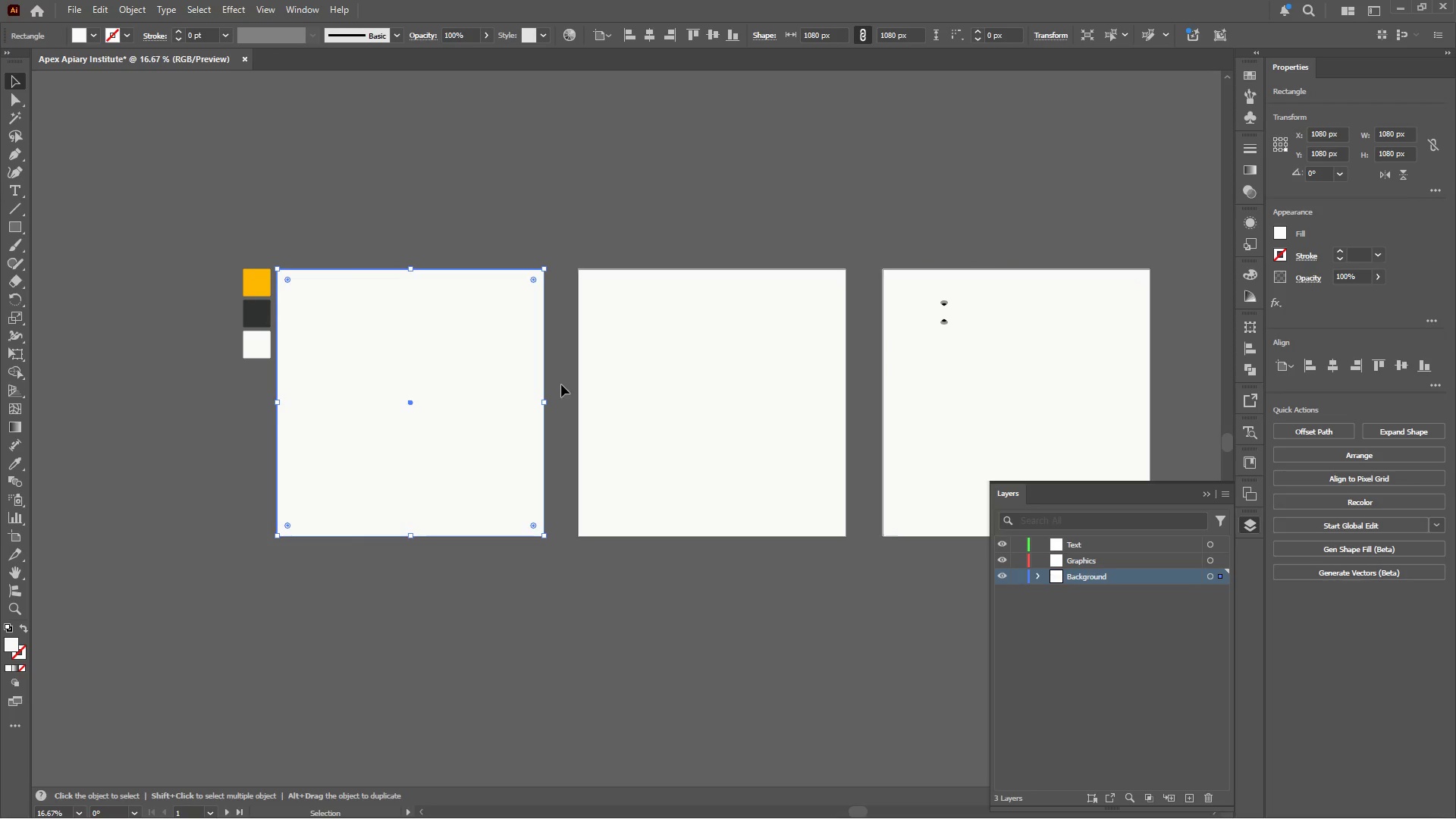 
left_click([561, 384])
 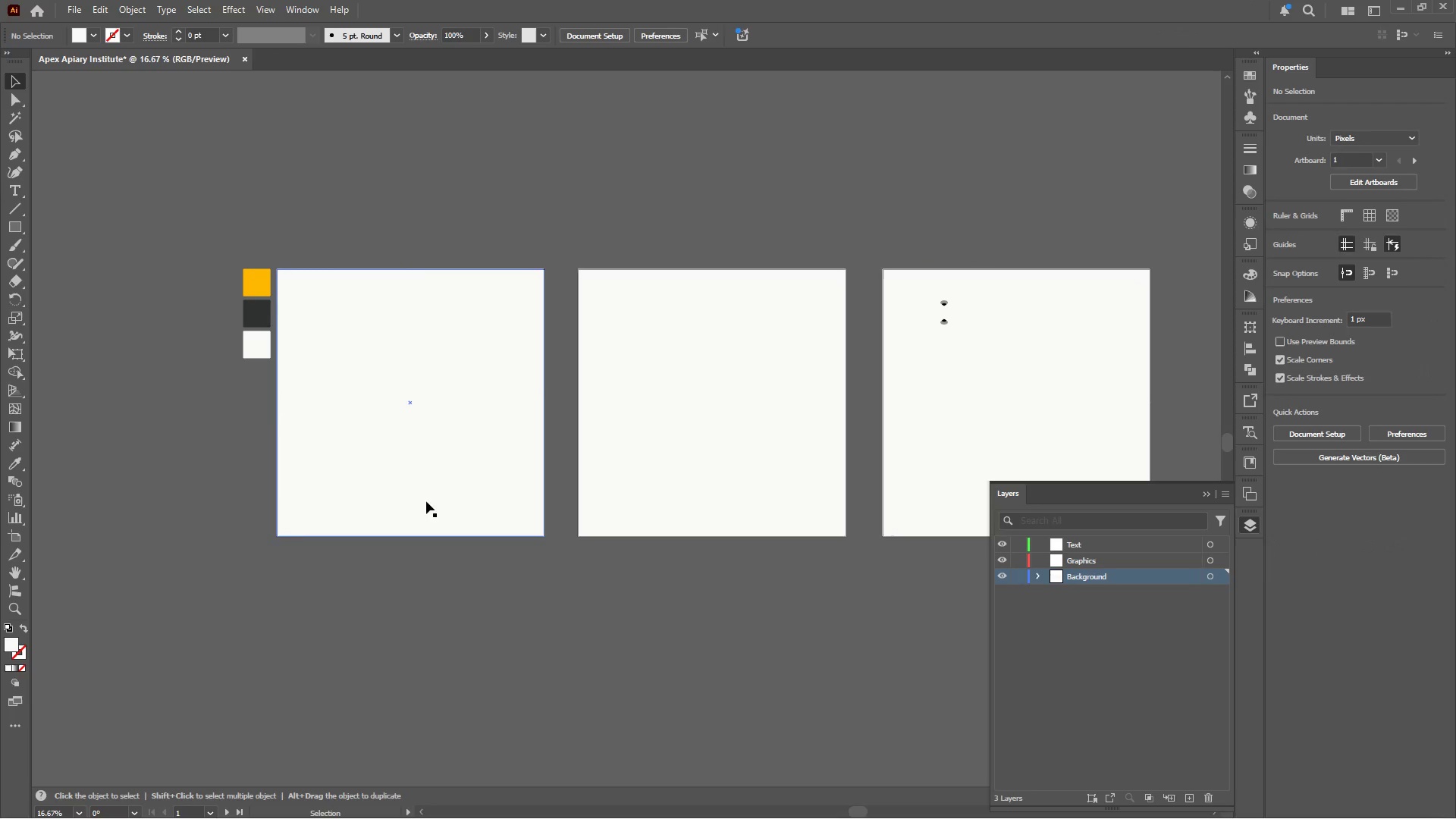 
hold_key(key=AltLeft, duration=1.25)
scroll: coordinate [418, 507], scroll_direction: up, amount: 1.0
 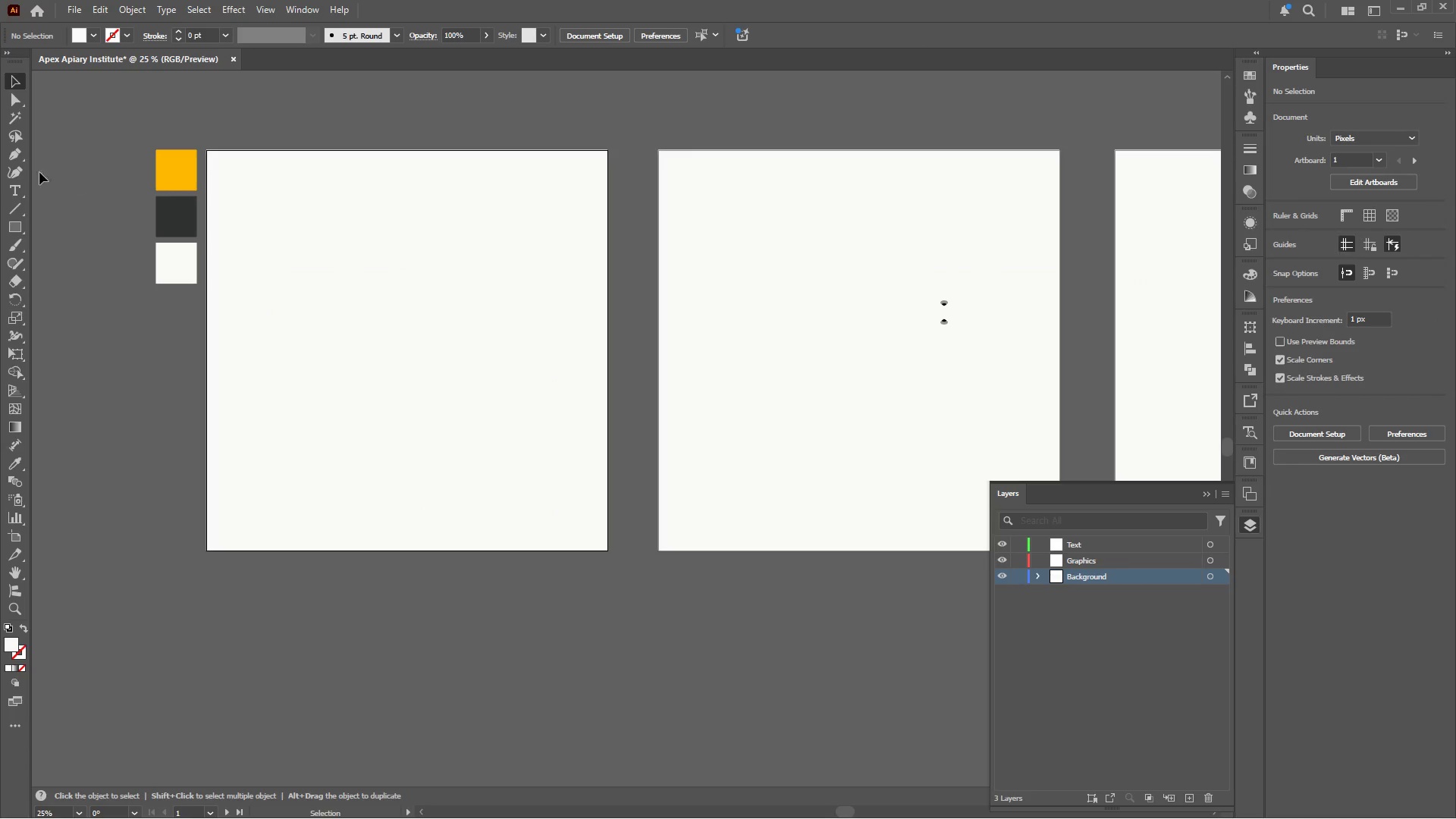 
left_click([7, 154])
 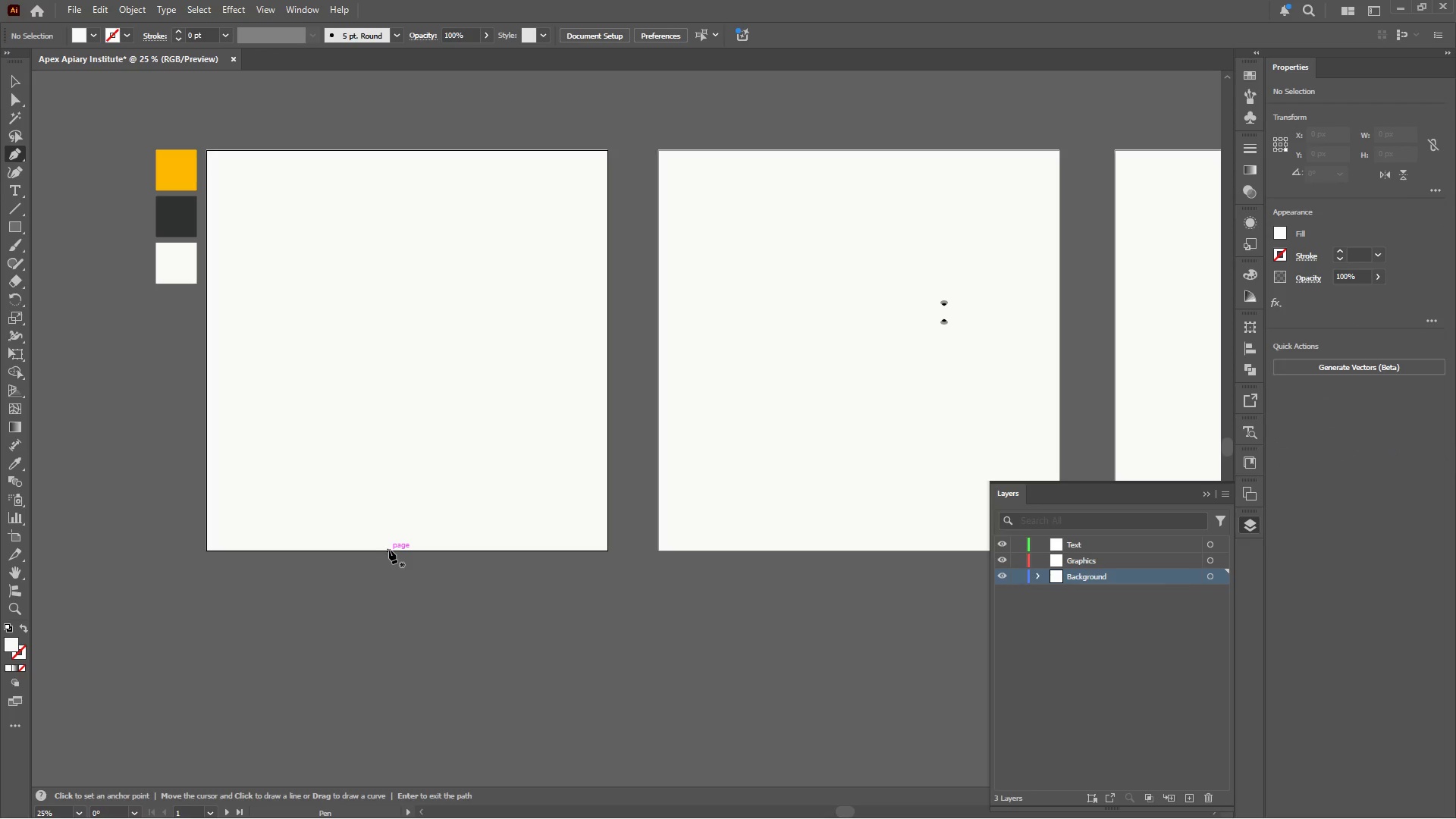 
left_click([389, 550])
 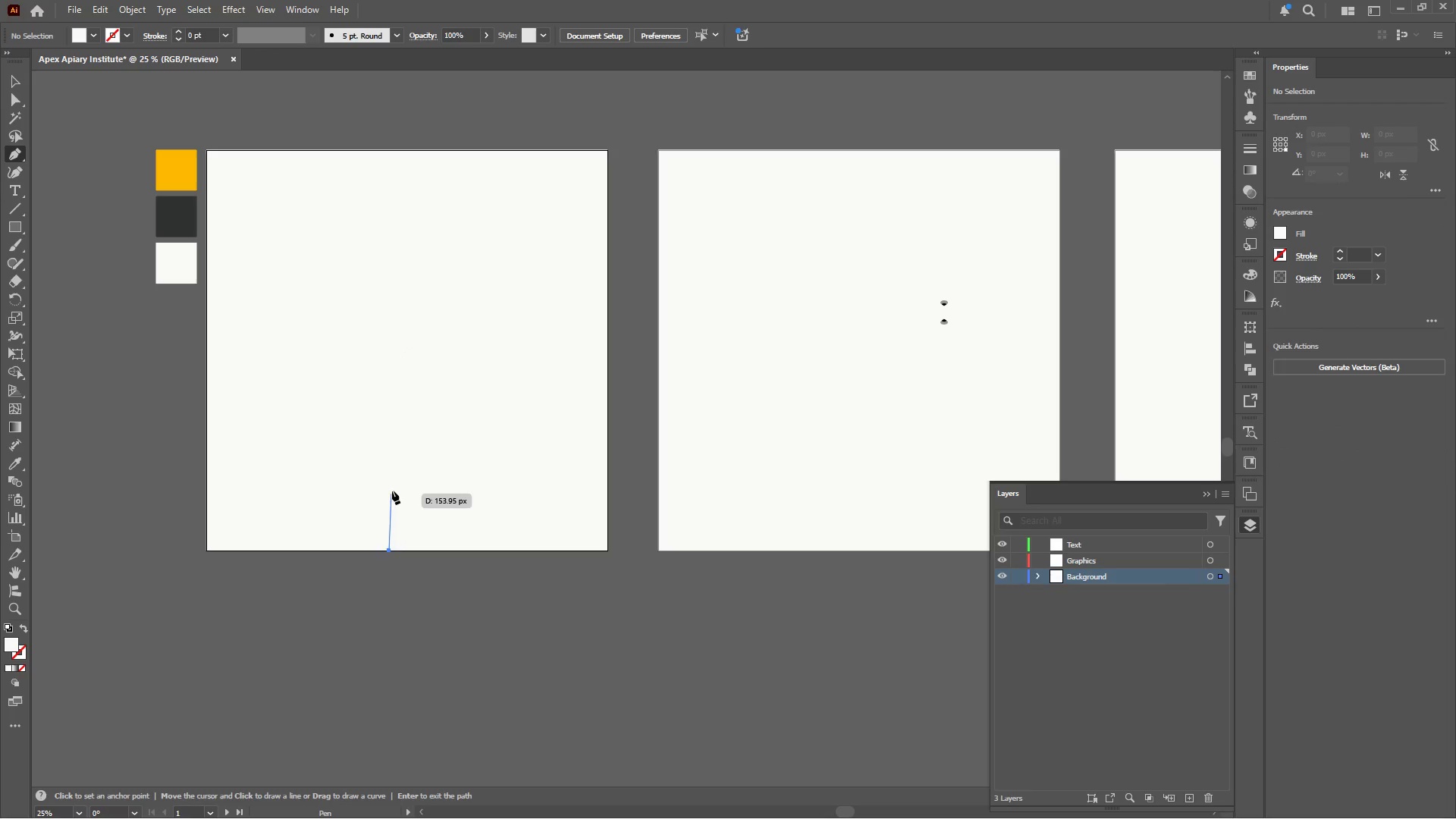 
hold_key(key=ShiftLeft, duration=0.56)
 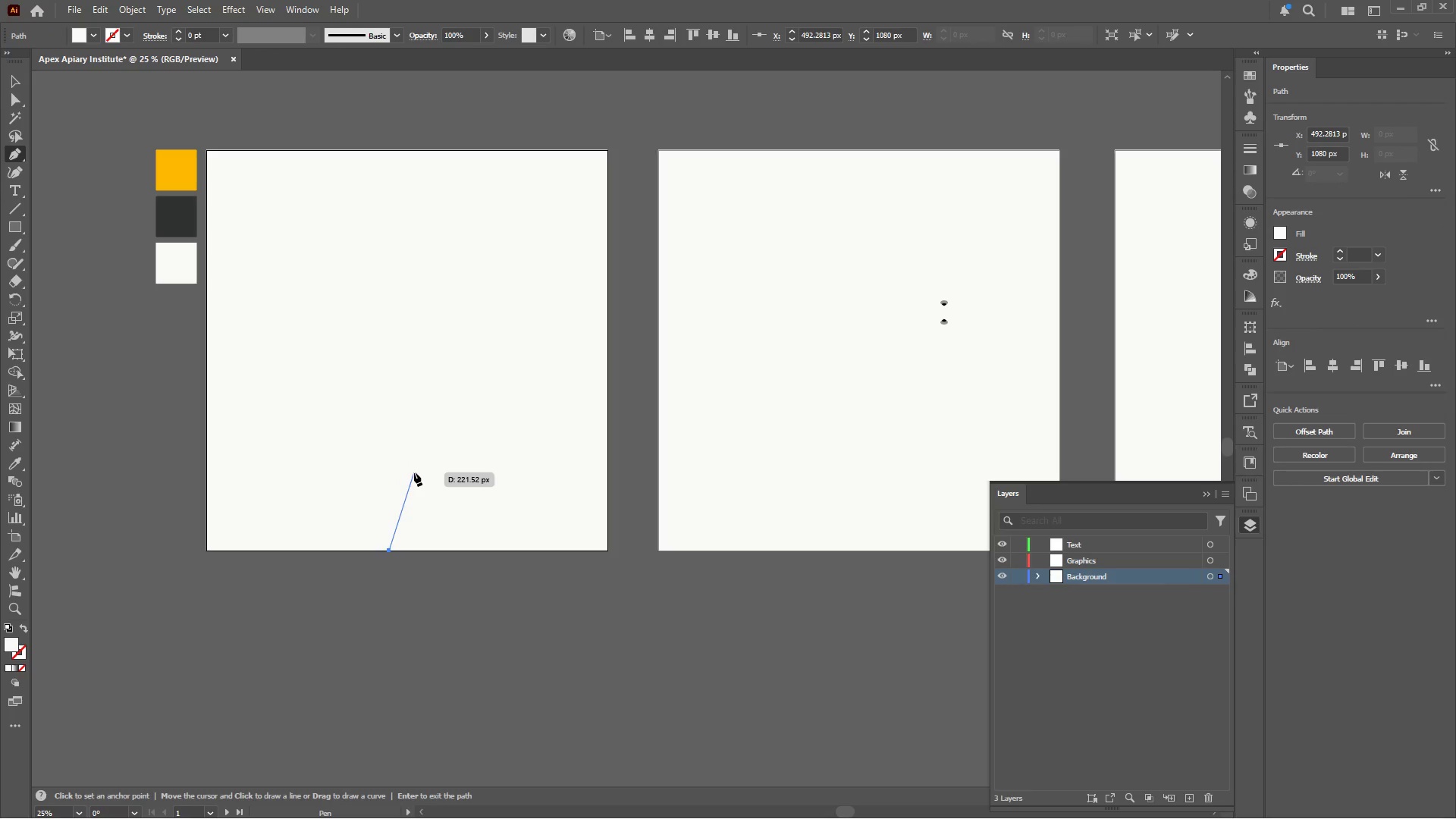 
hold_key(key=ShiftLeft, duration=1.72)
 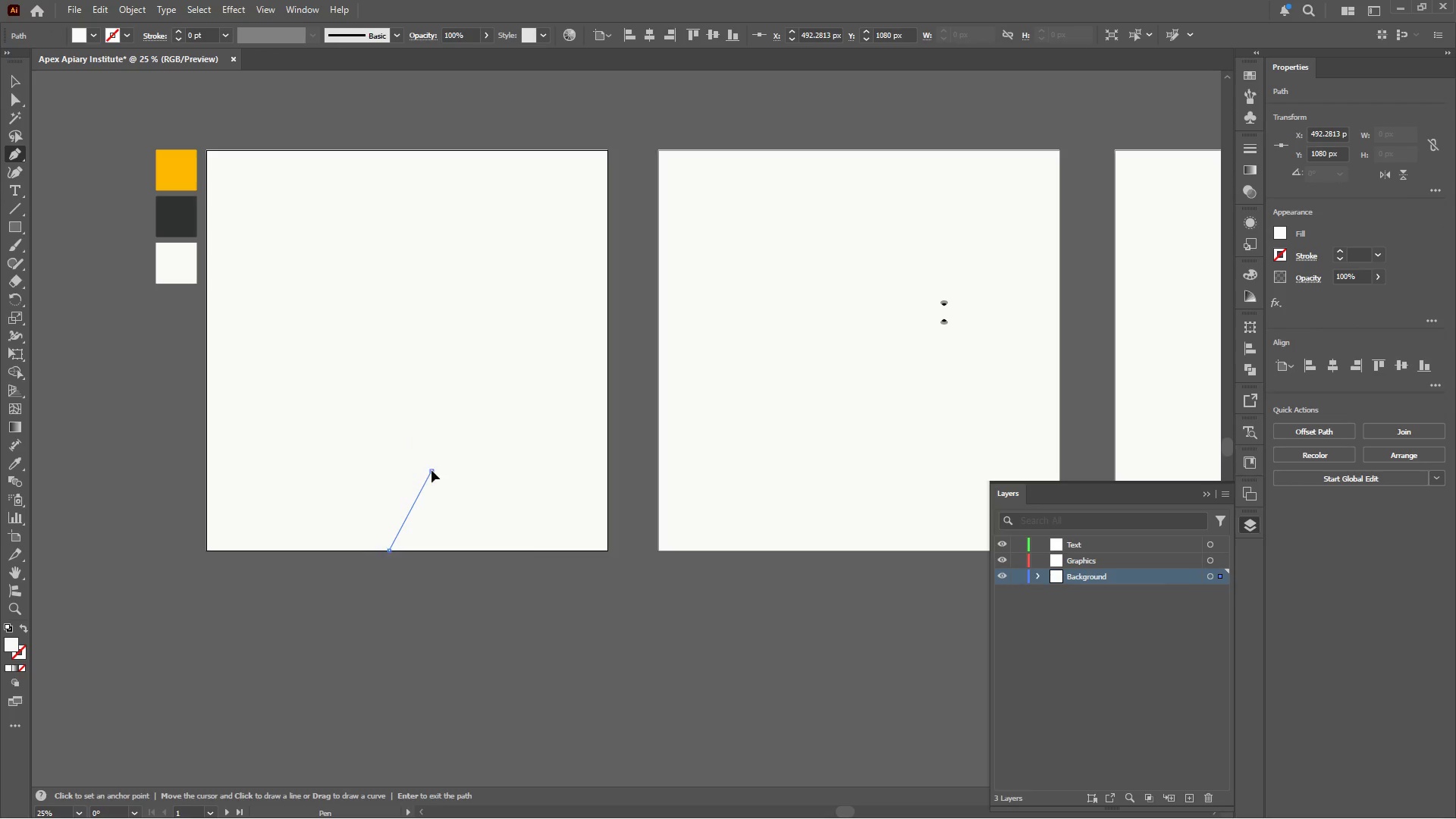 
hold_key(key=ShiftLeft, duration=2.72)
left_click([508, 469])
 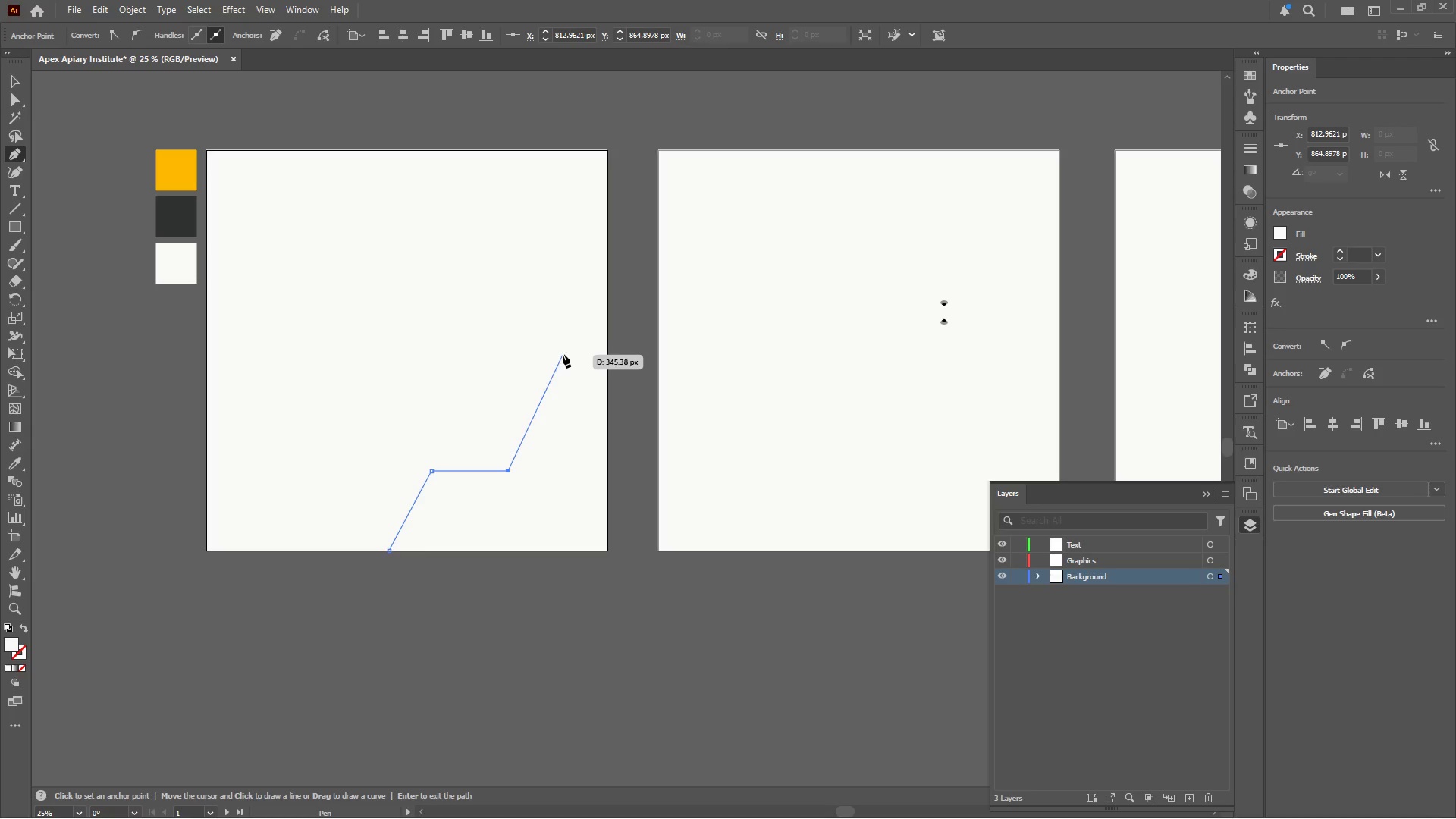 
left_click([564, 350])
 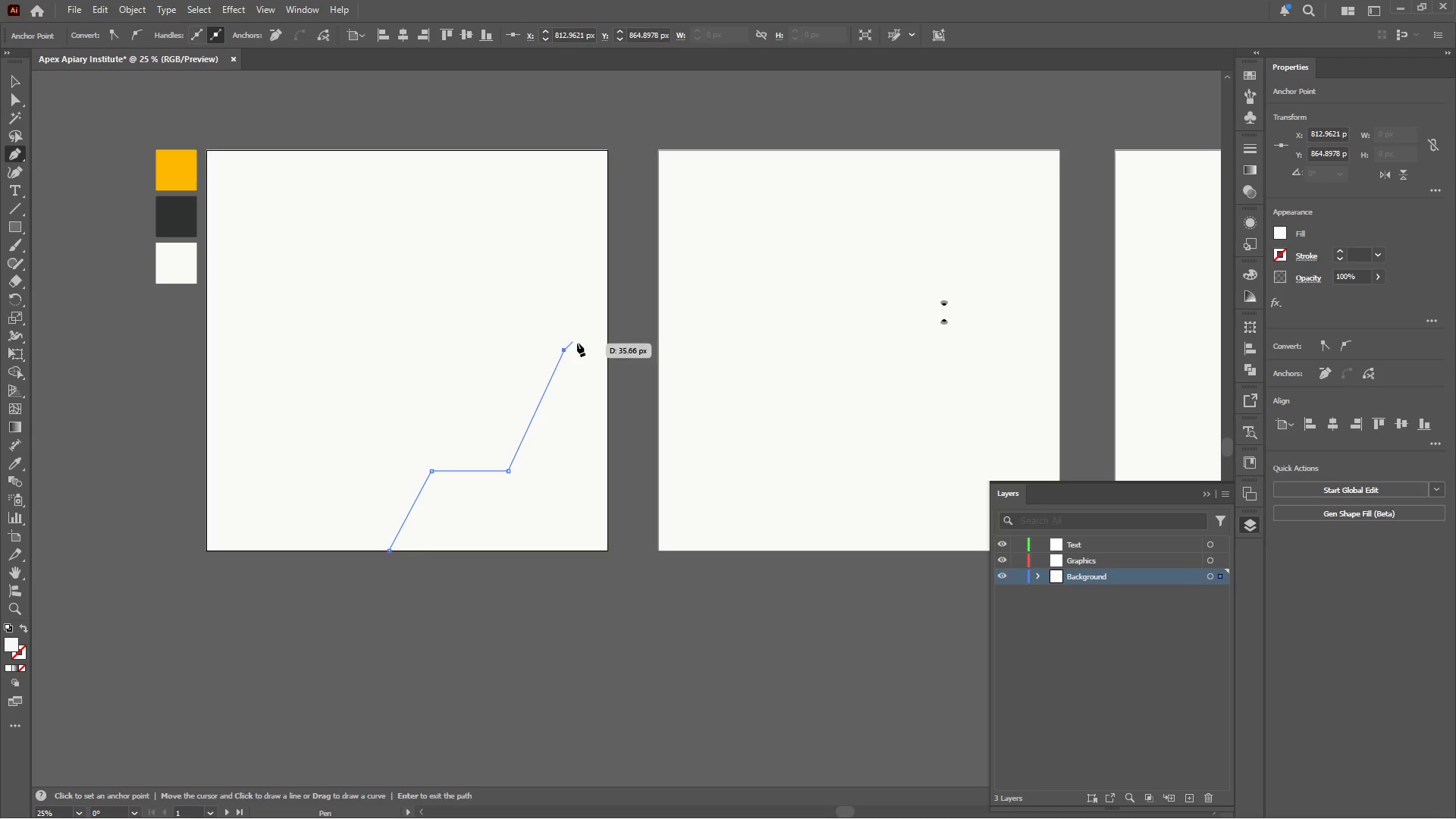 
hold_key(key=ShiftLeft, duration=4.23)
left_click([607, 350])
 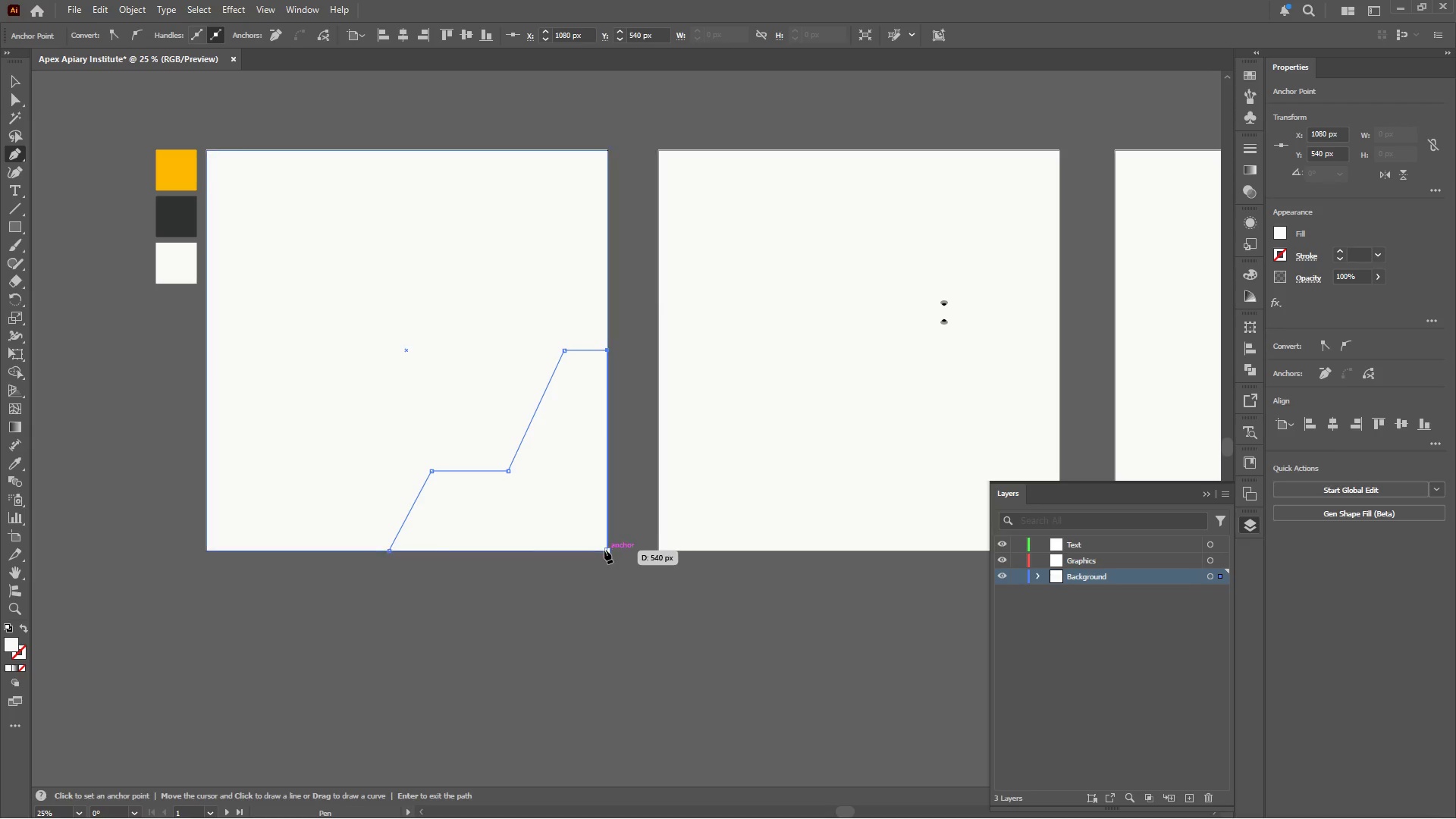 
left_click([604, 550])